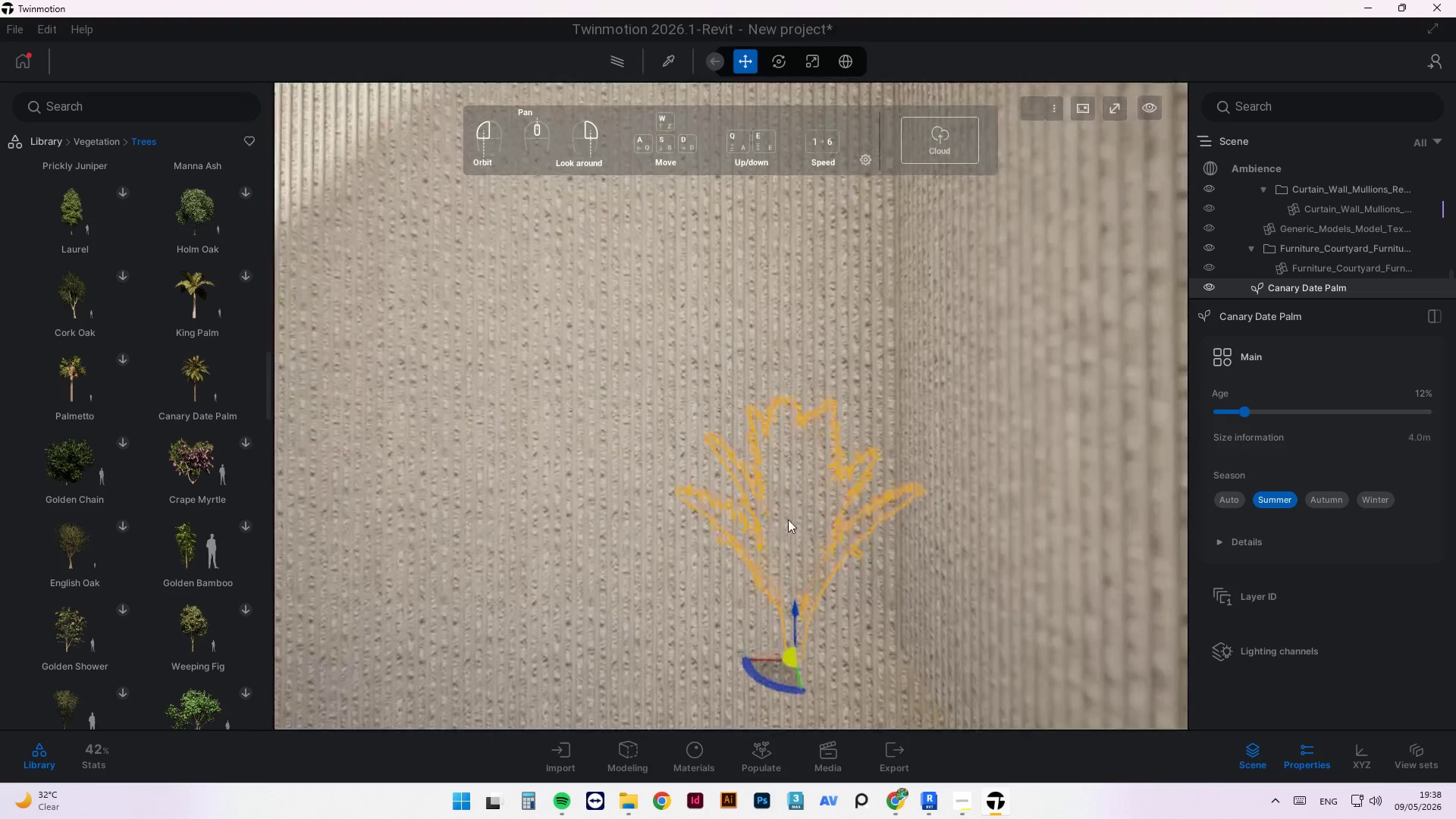 
scroll: coordinate [760, 551], scroll_direction: up, amount: 4.0
 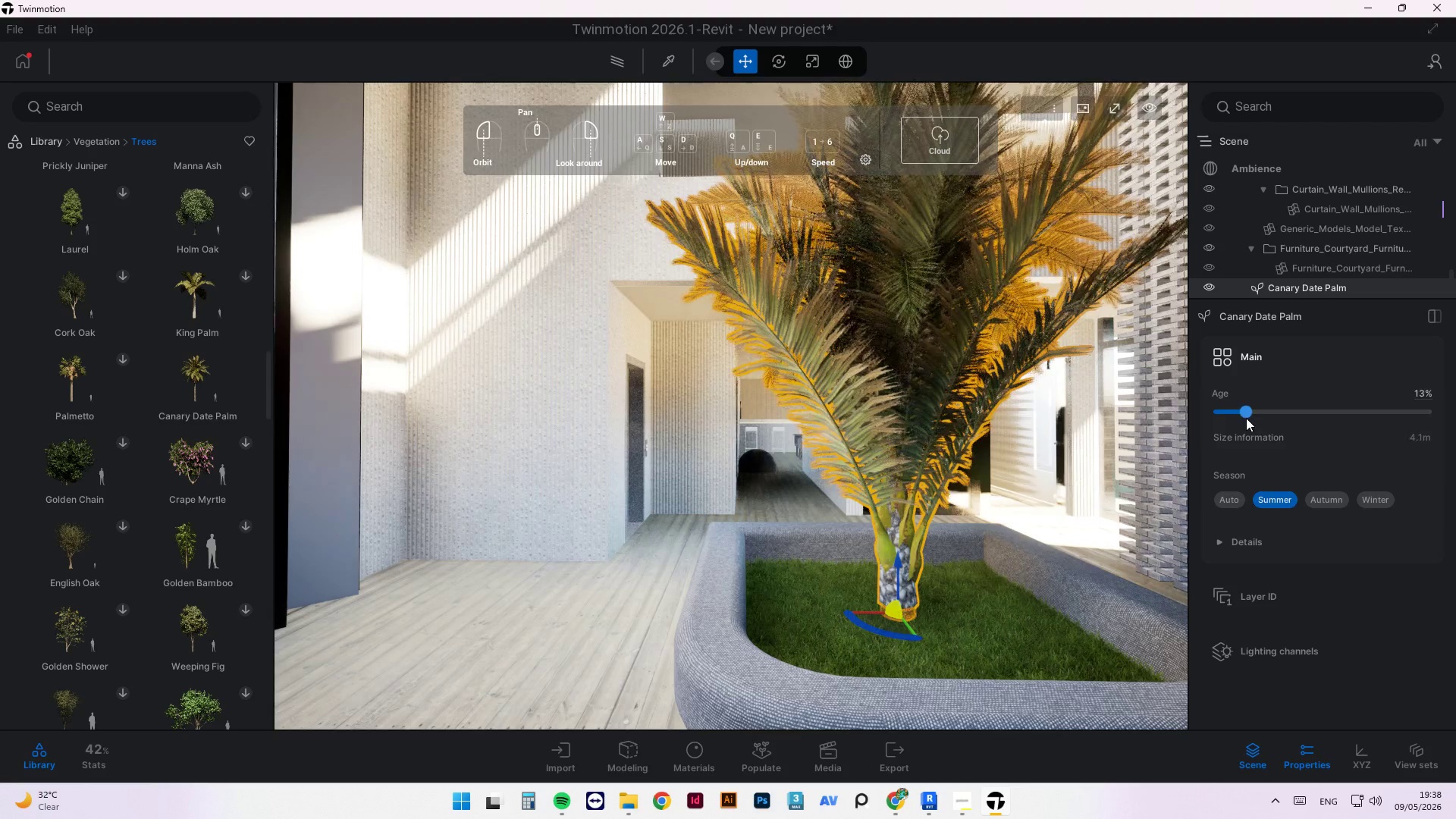 
wait(5.52)
 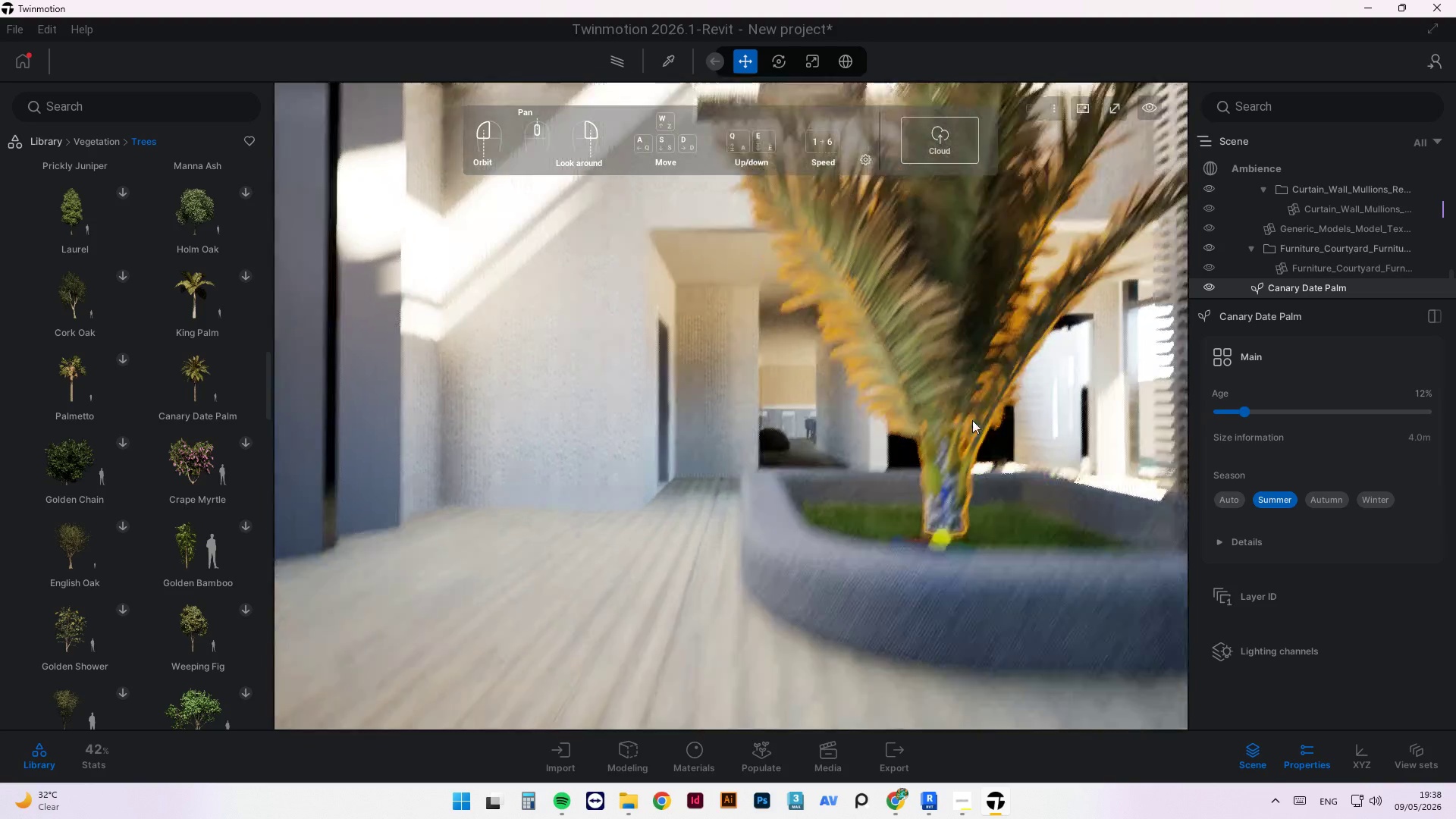 
scroll: coordinate [851, 457], scroll_direction: down, amount: 1.0
 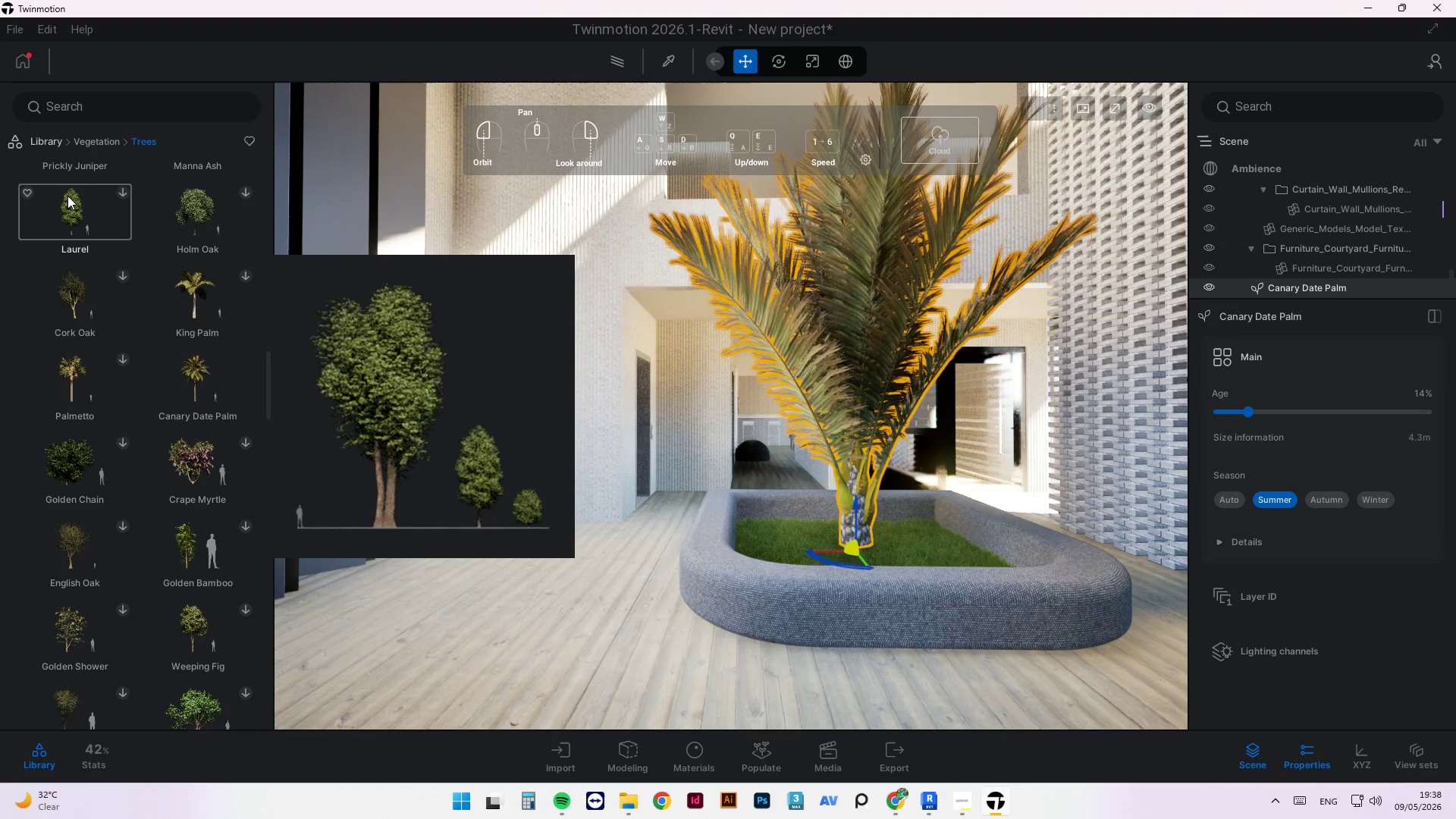 
left_click([42, 140])
 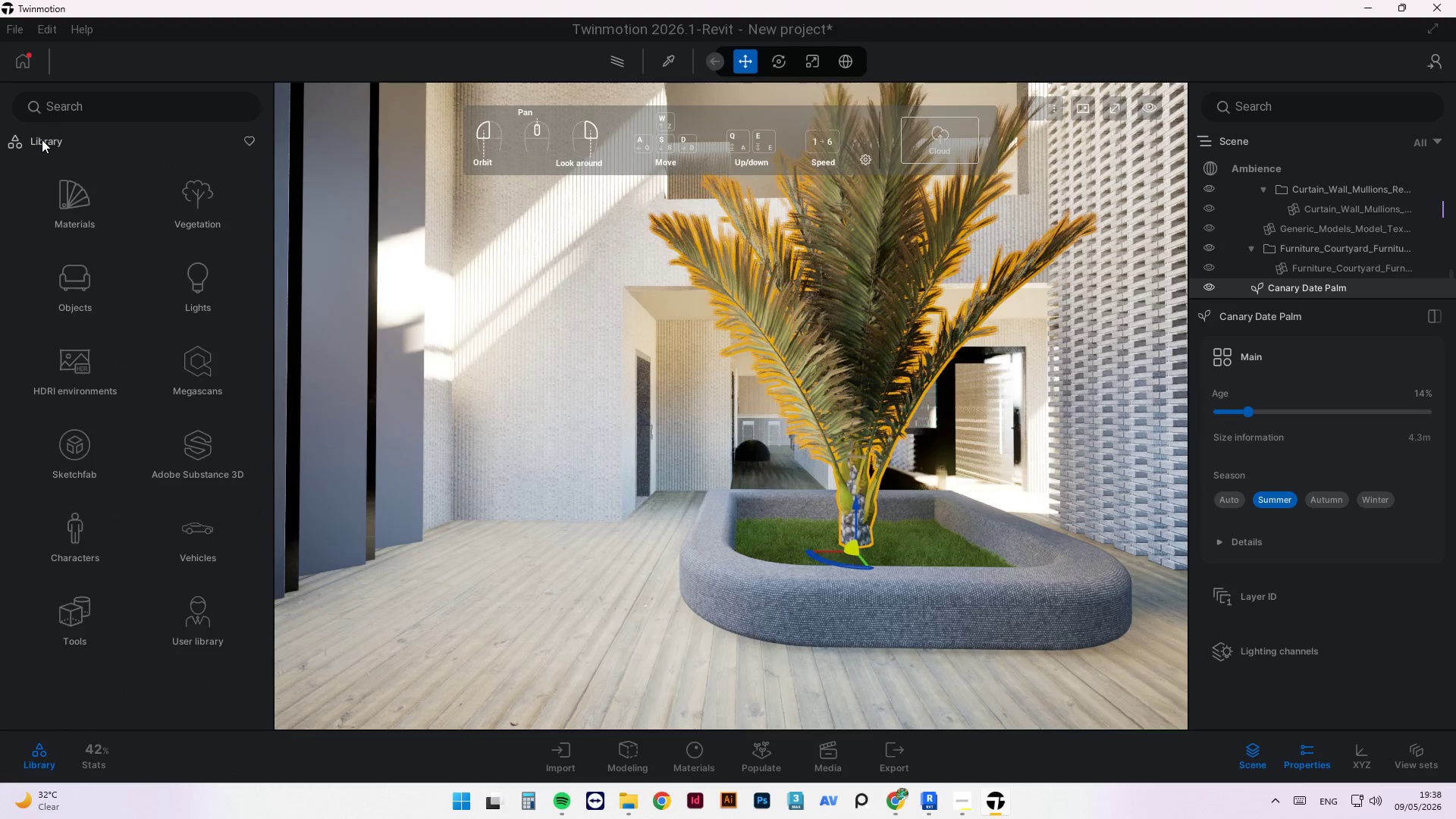 
left_click([64, 170])
 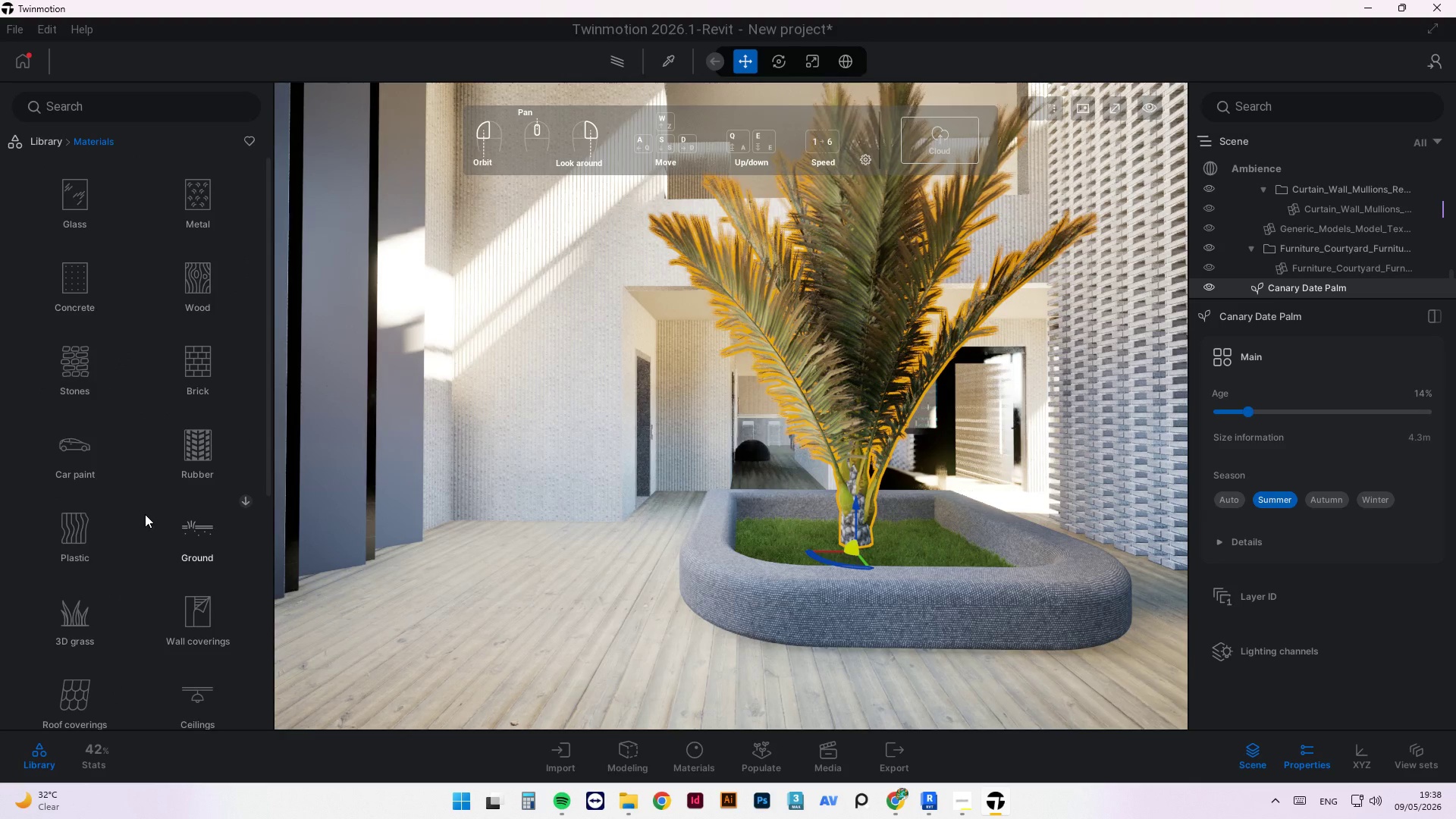 
scroll: coordinate [148, 529], scroll_direction: down, amount: 8.0
 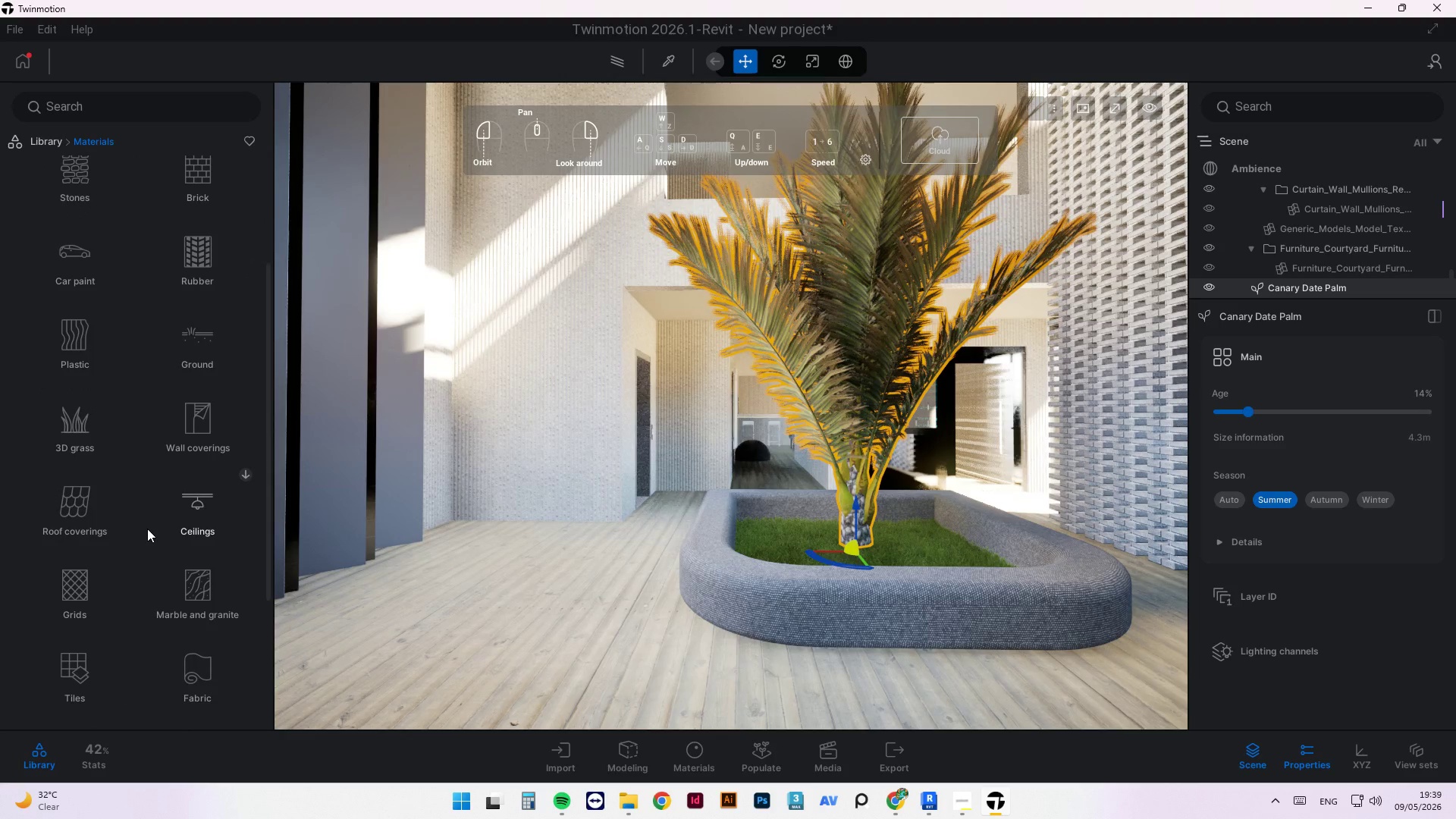 
left_click([191, 540])
 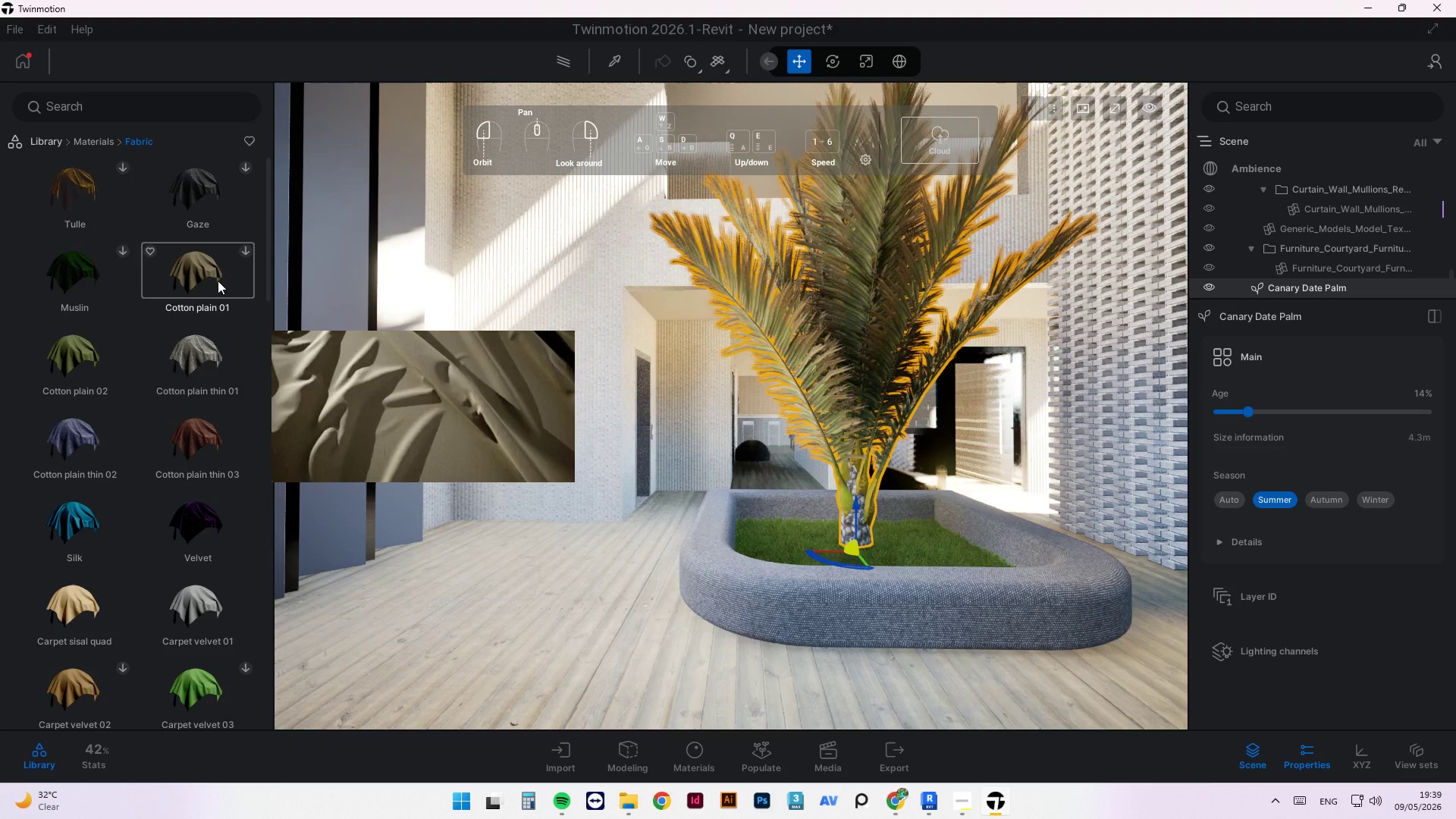 
scroll: coordinate [149, 524], scroll_direction: down, amount: 5.0
 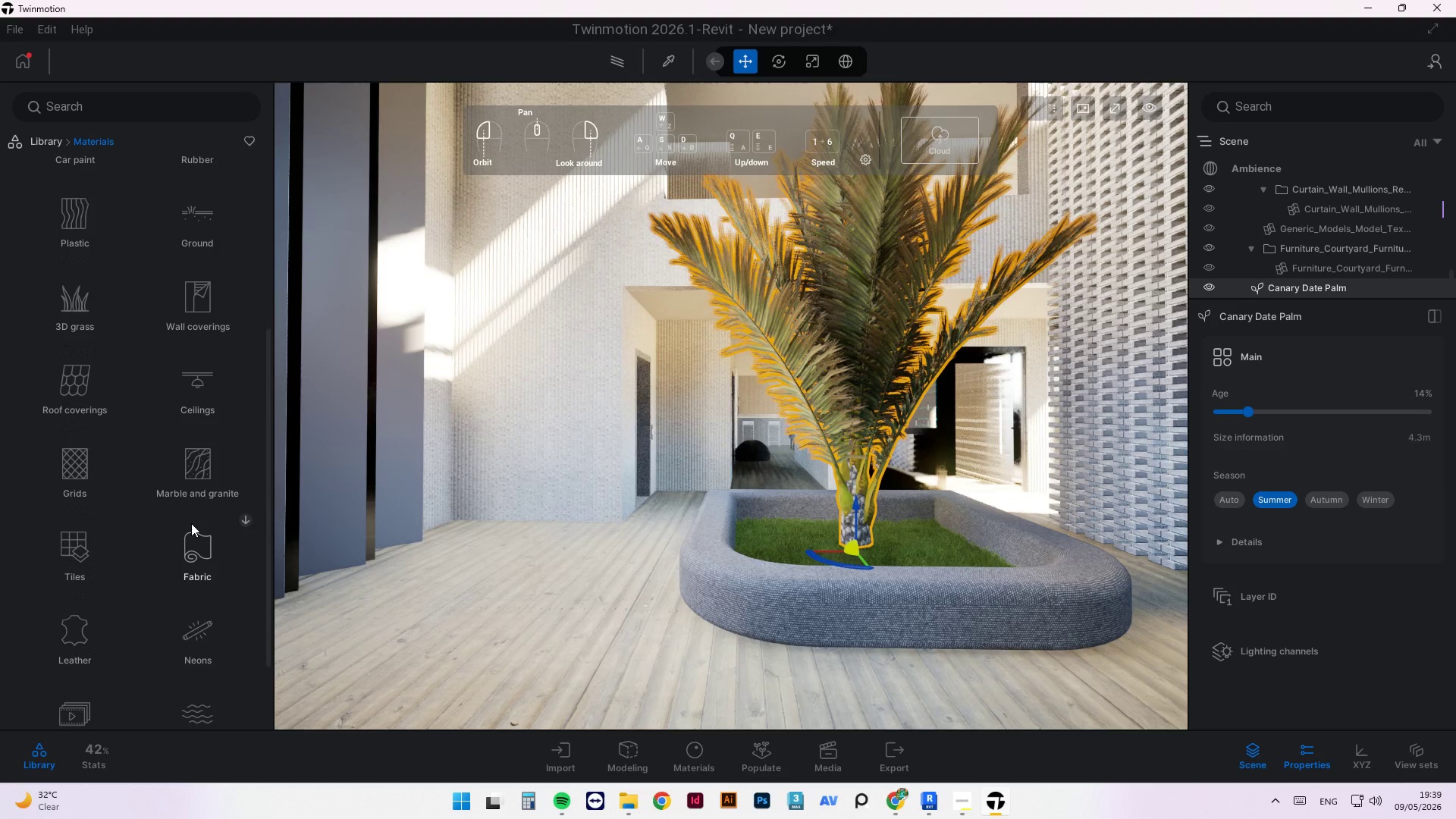 
wait(7.0)
 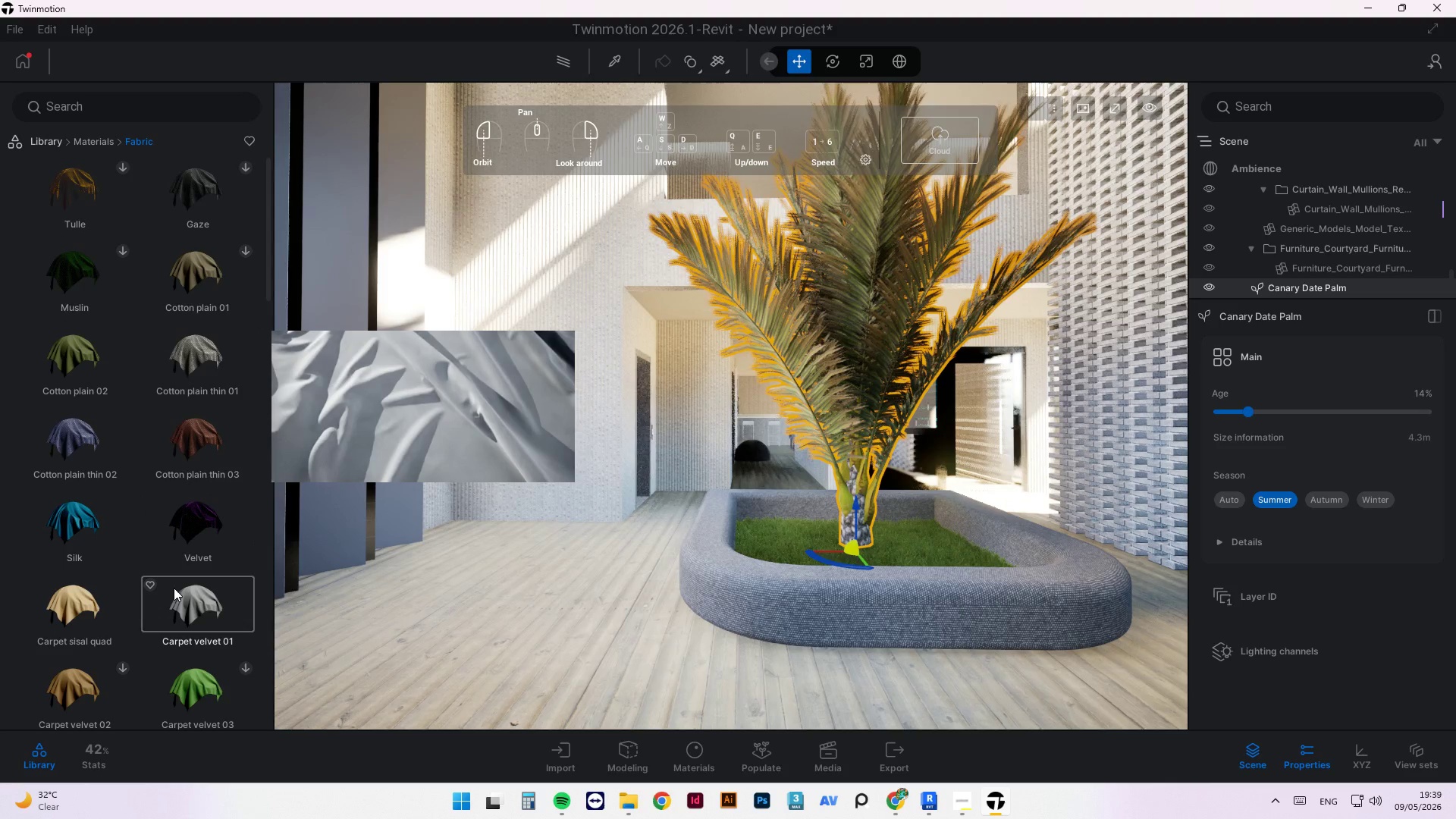 
scroll: coordinate [110, 620], scroll_direction: down, amount: 30.0
 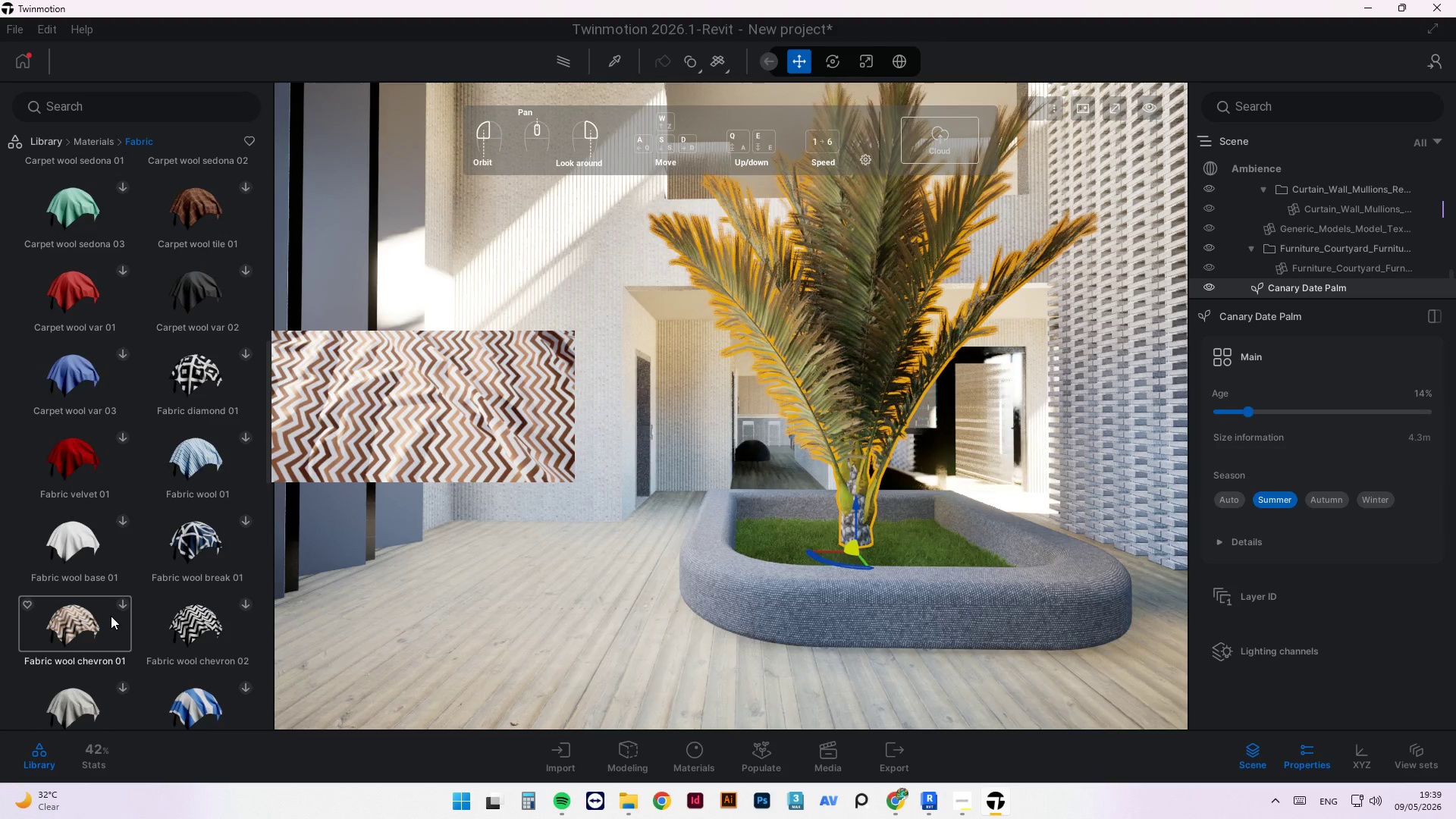 
scroll: coordinate [222, 524], scroll_direction: down, amount: 19.0
 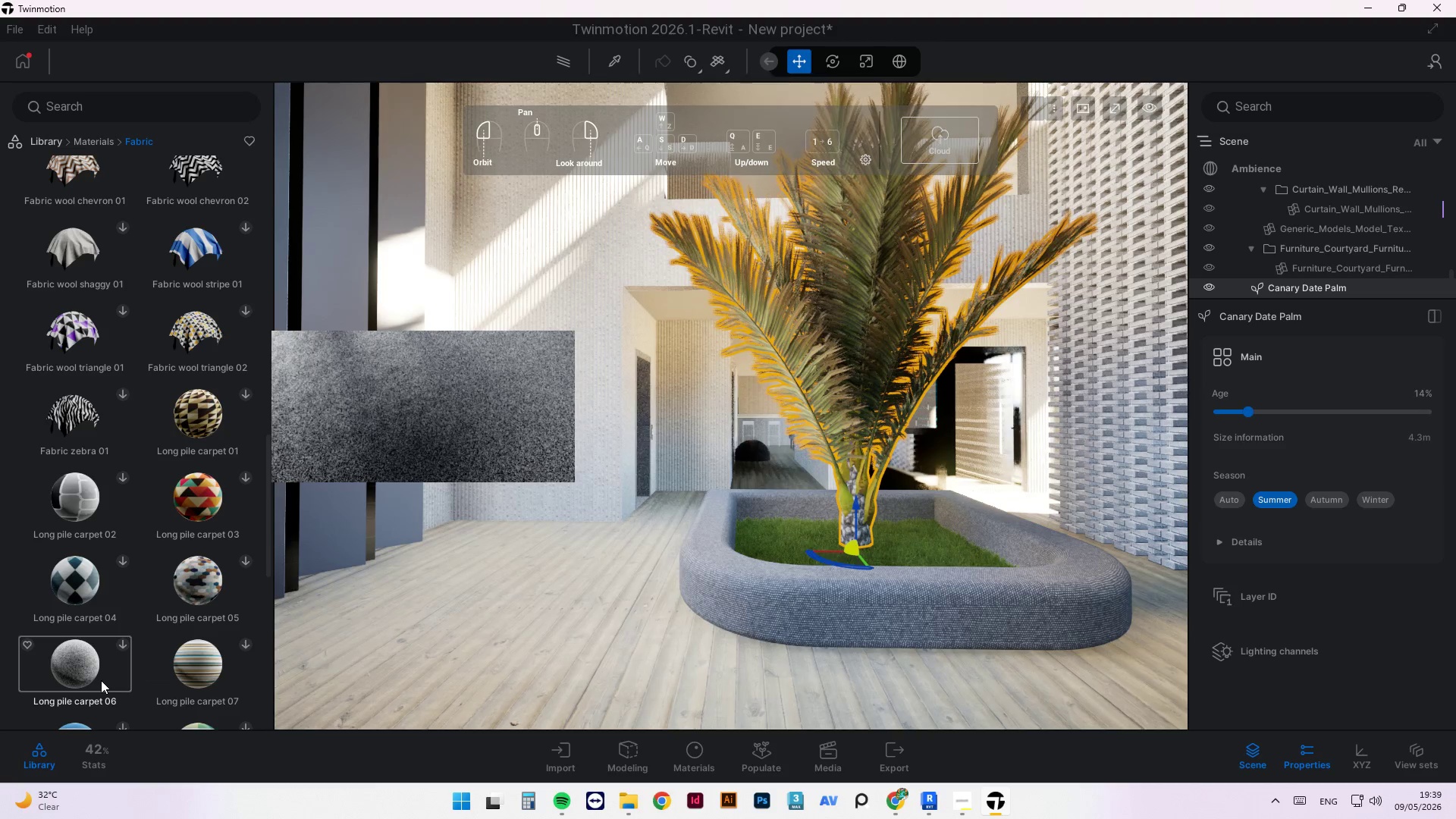 
scroll: coordinate [105, 577], scroll_direction: down, amount: 4.0
 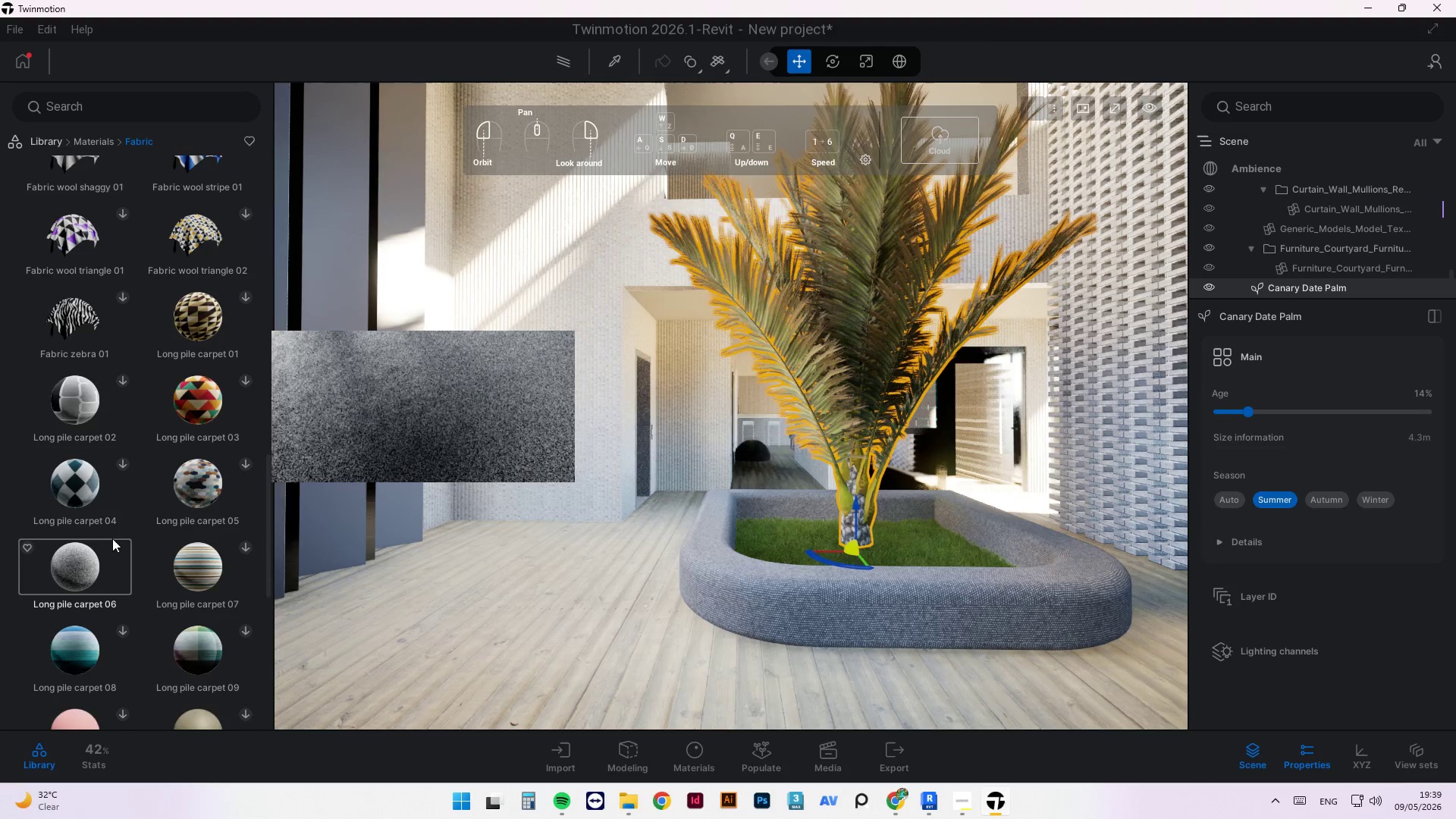 
wait(6.5)
 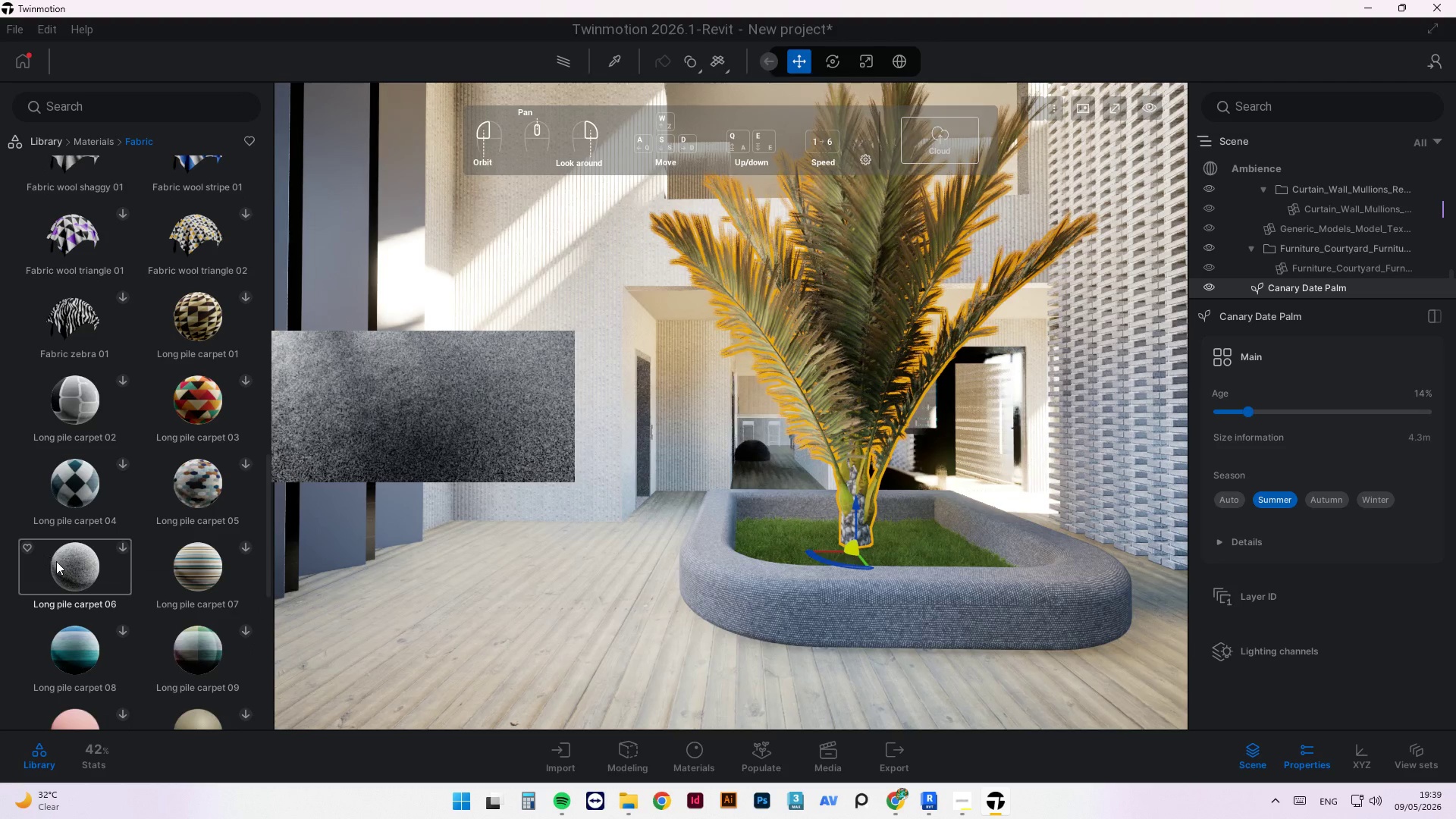 
scroll: coordinate [90, 637], scroll_direction: down, amount: 17.0
 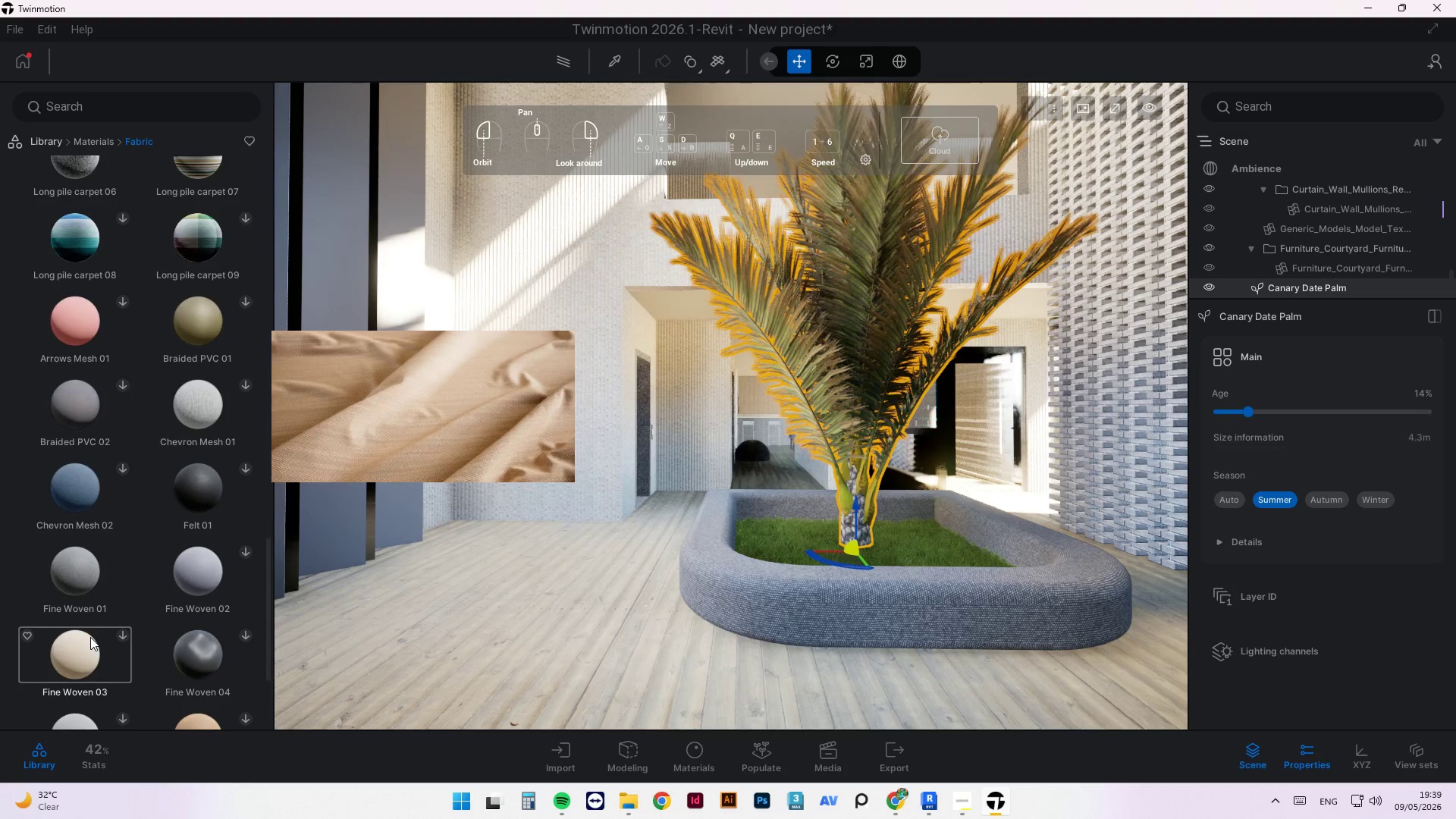 
scroll: coordinate [96, 653], scroll_direction: down, amount: 7.0
 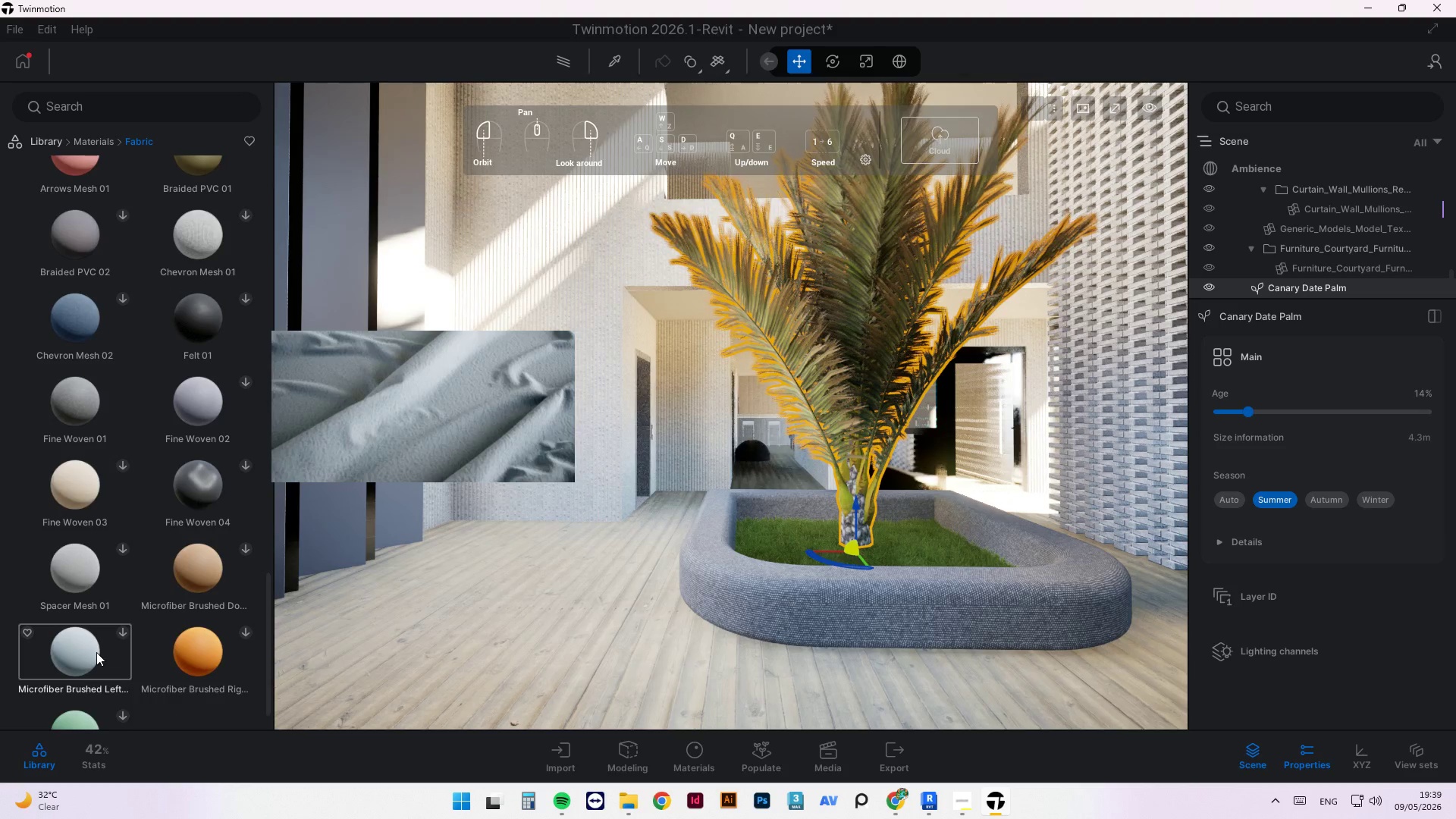 
mouse_move([189, 515])
 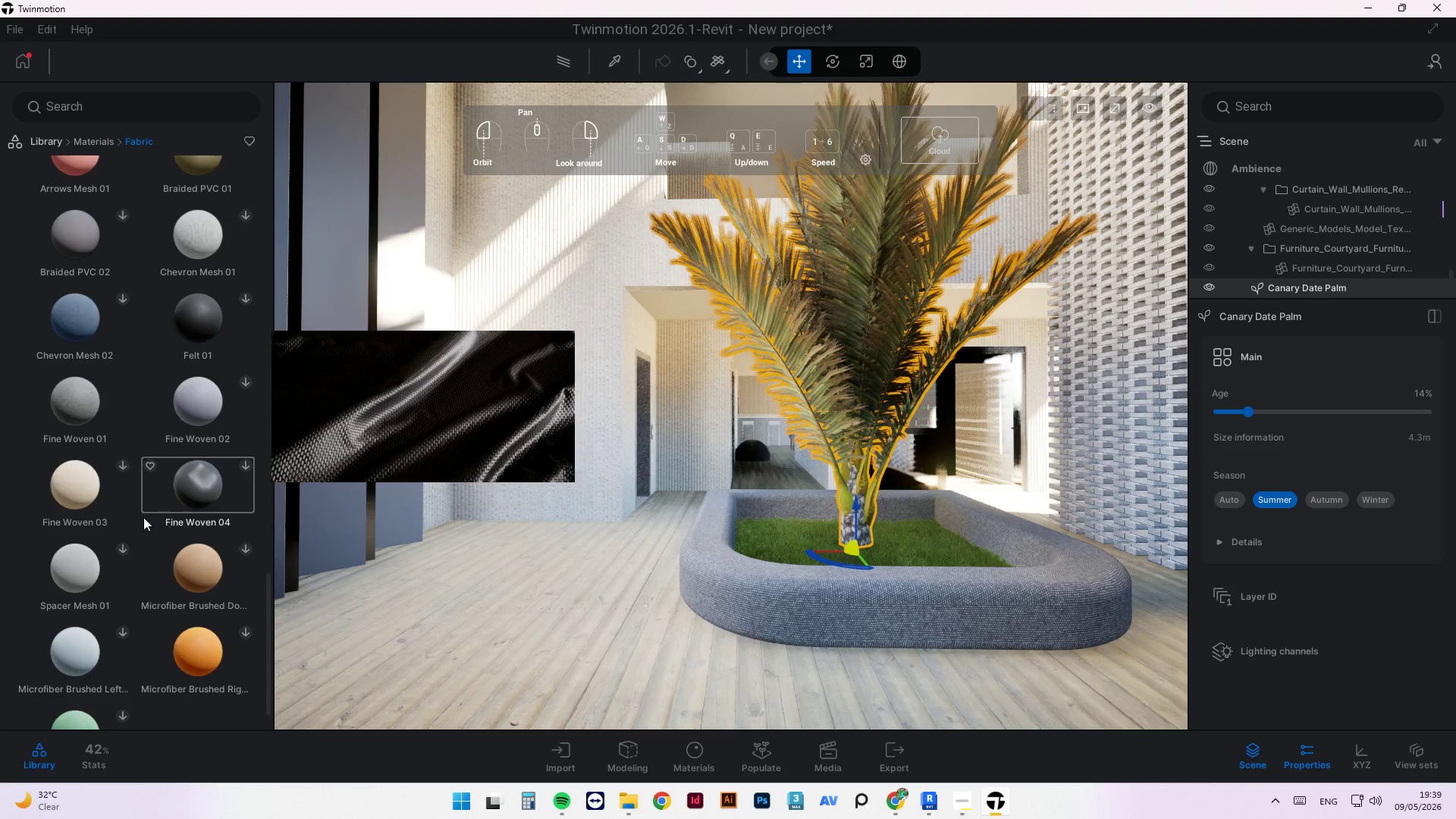 
scroll: coordinate [143, 517], scroll_direction: down, amount: 4.0
 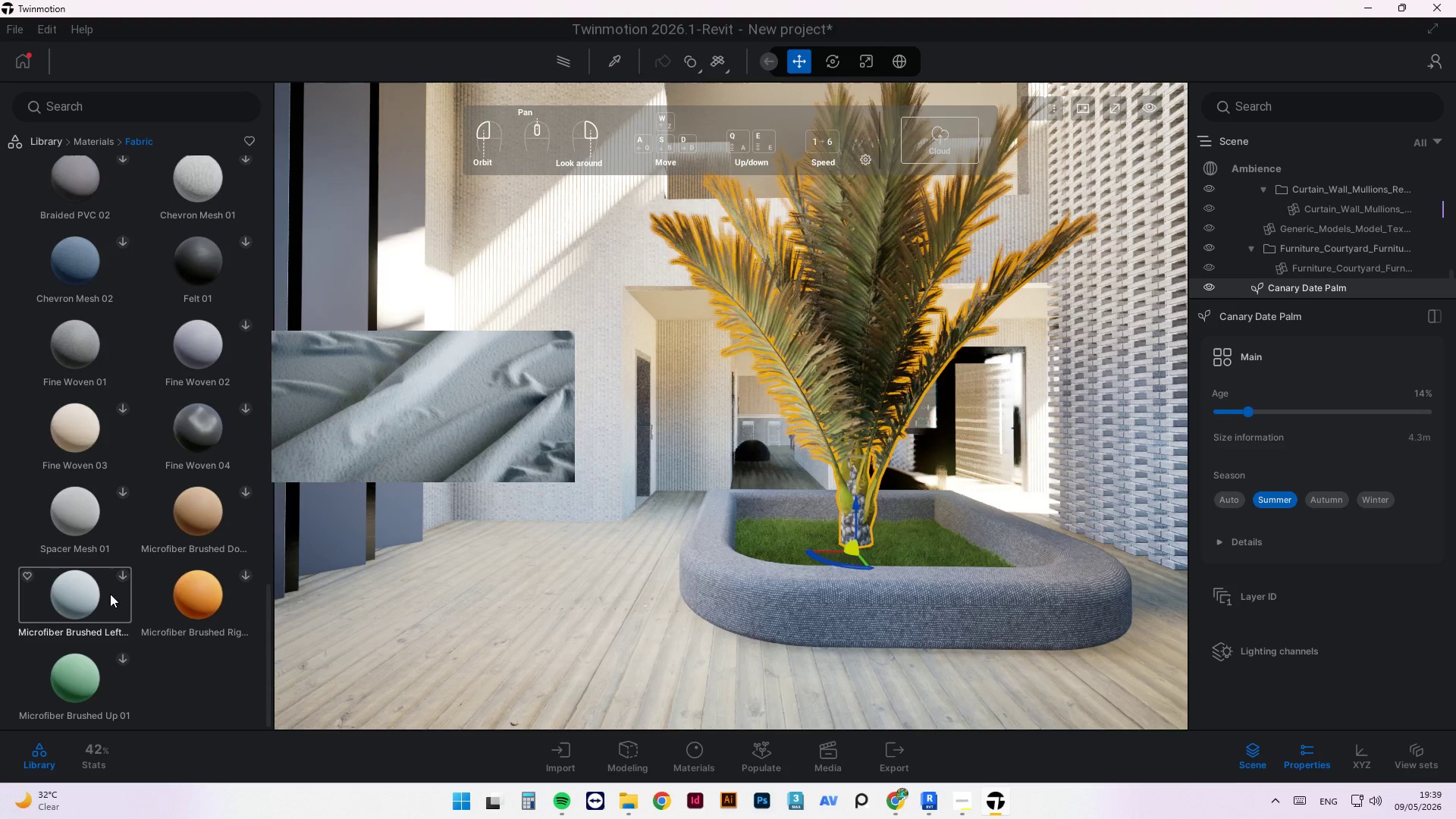 
scroll: coordinate [88, 500], scroll_direction: up, amount: 12.0
 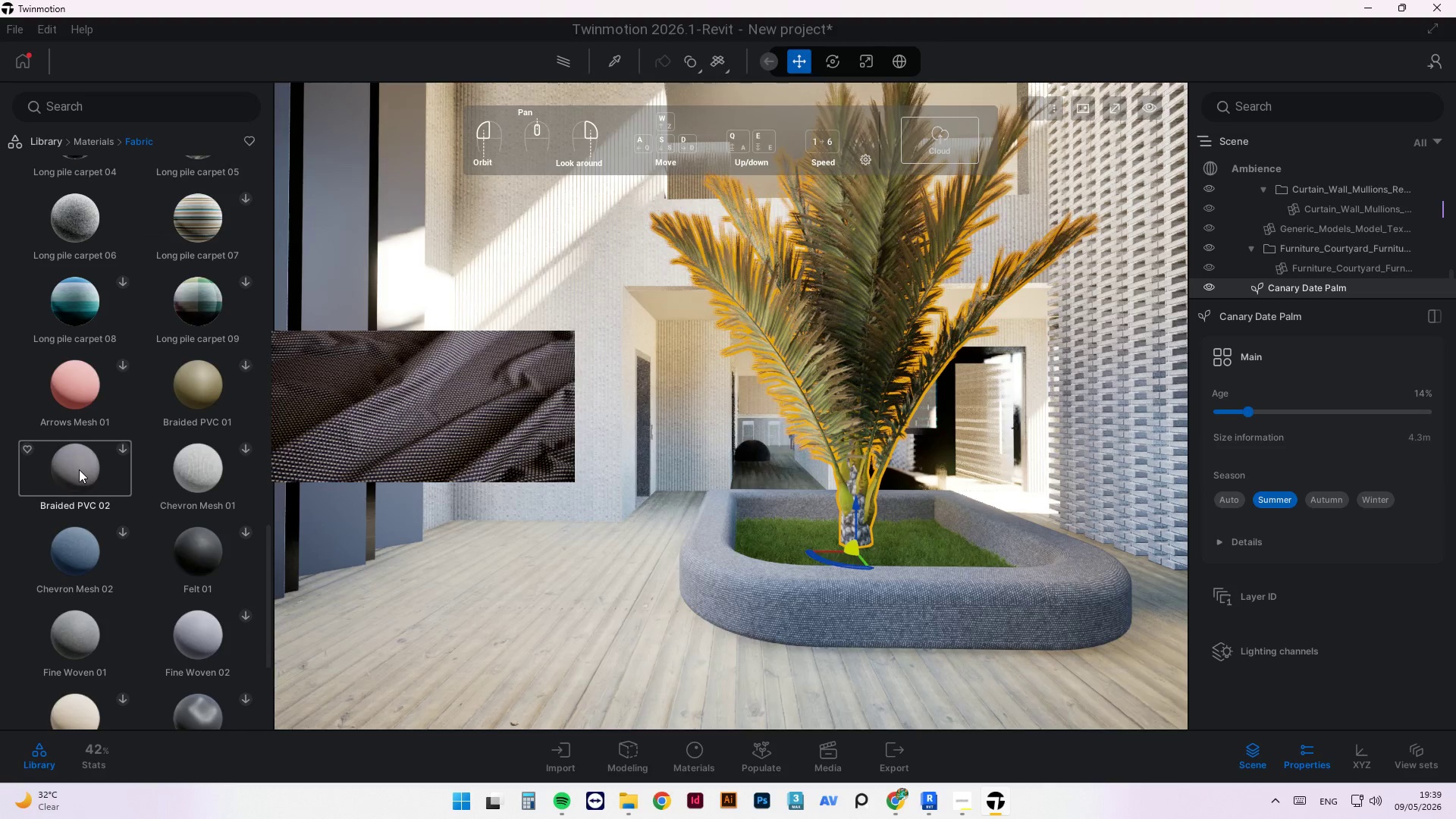 
scroll: coordinate [74, 455], scroll_direction: up, amount: 3.0
 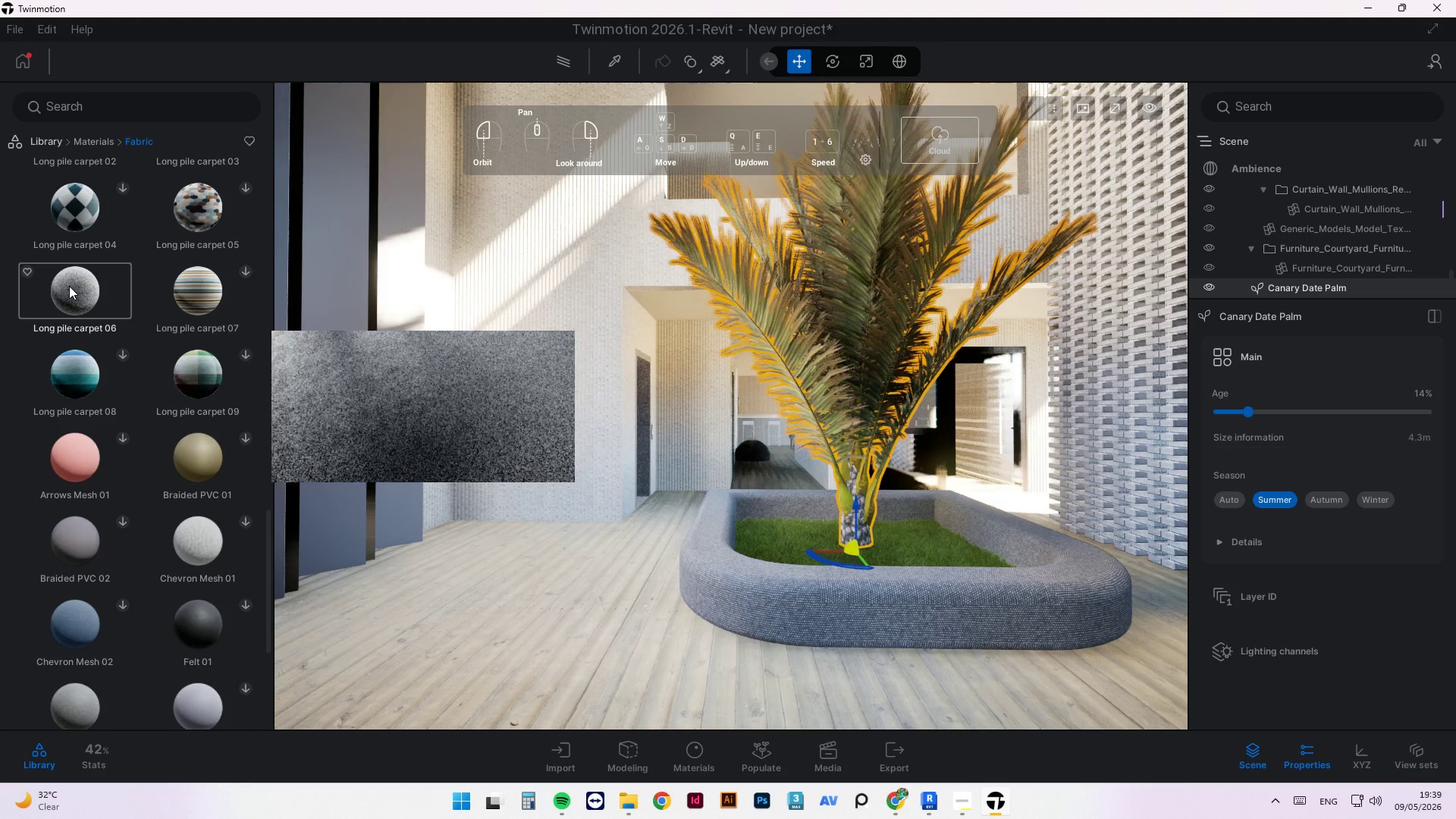 
left_click_drag(start_coordinate=[68, 287], to_coordinate=[787, 589])
 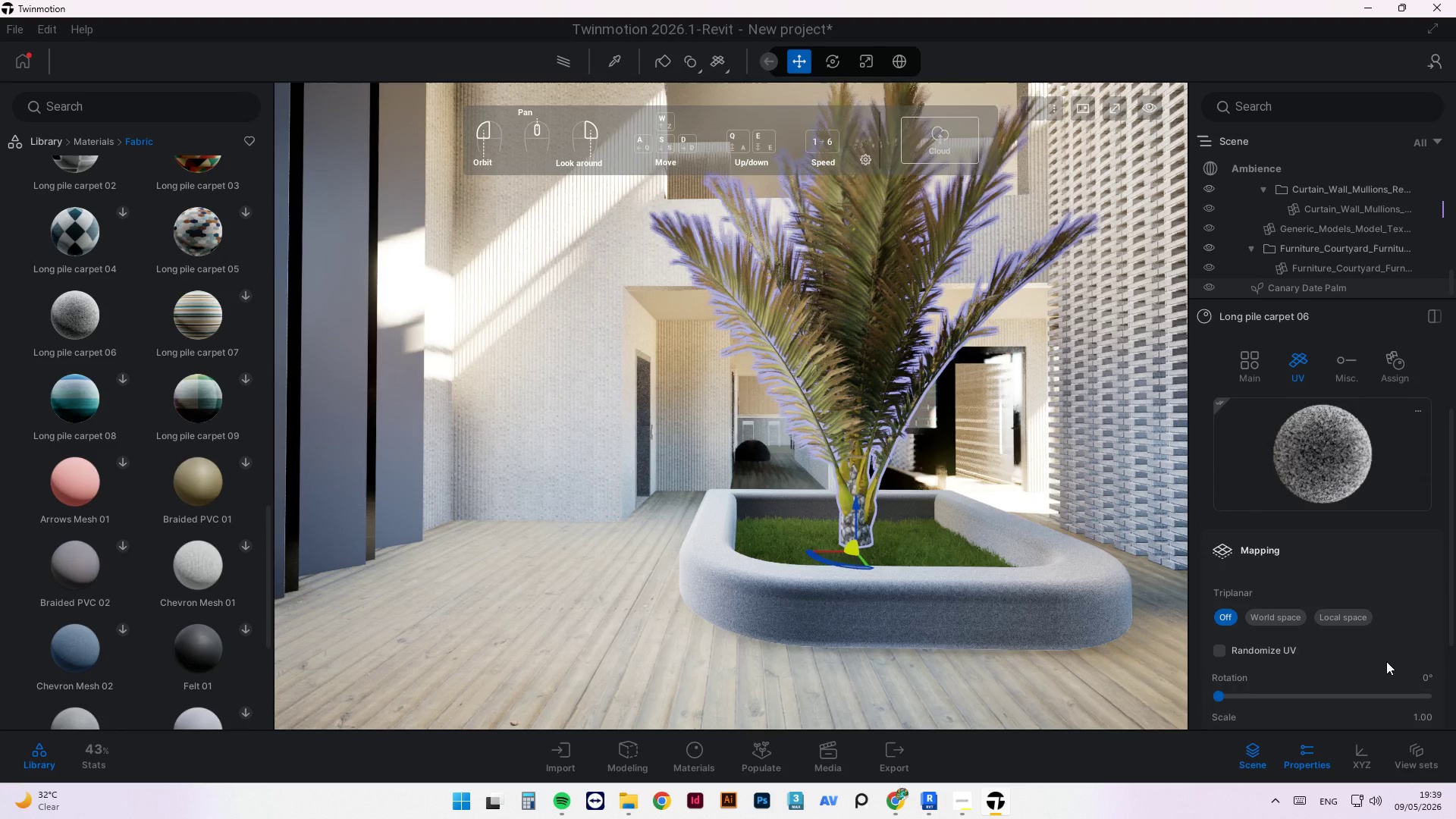 
scroll: coordinate [1368, 644], scroll_direction: down, amount: 8.0
 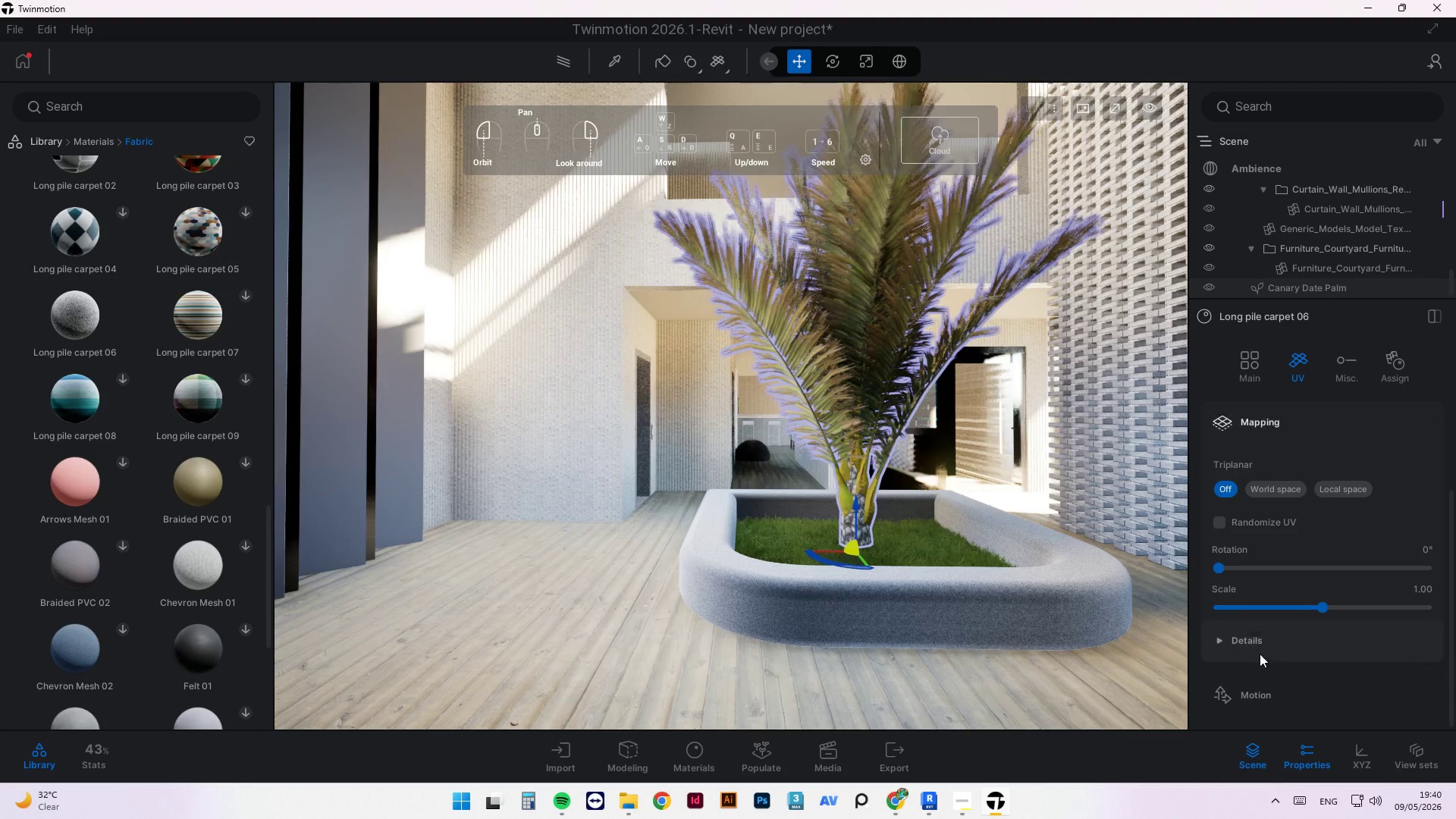 
left_click([1252, 640])
 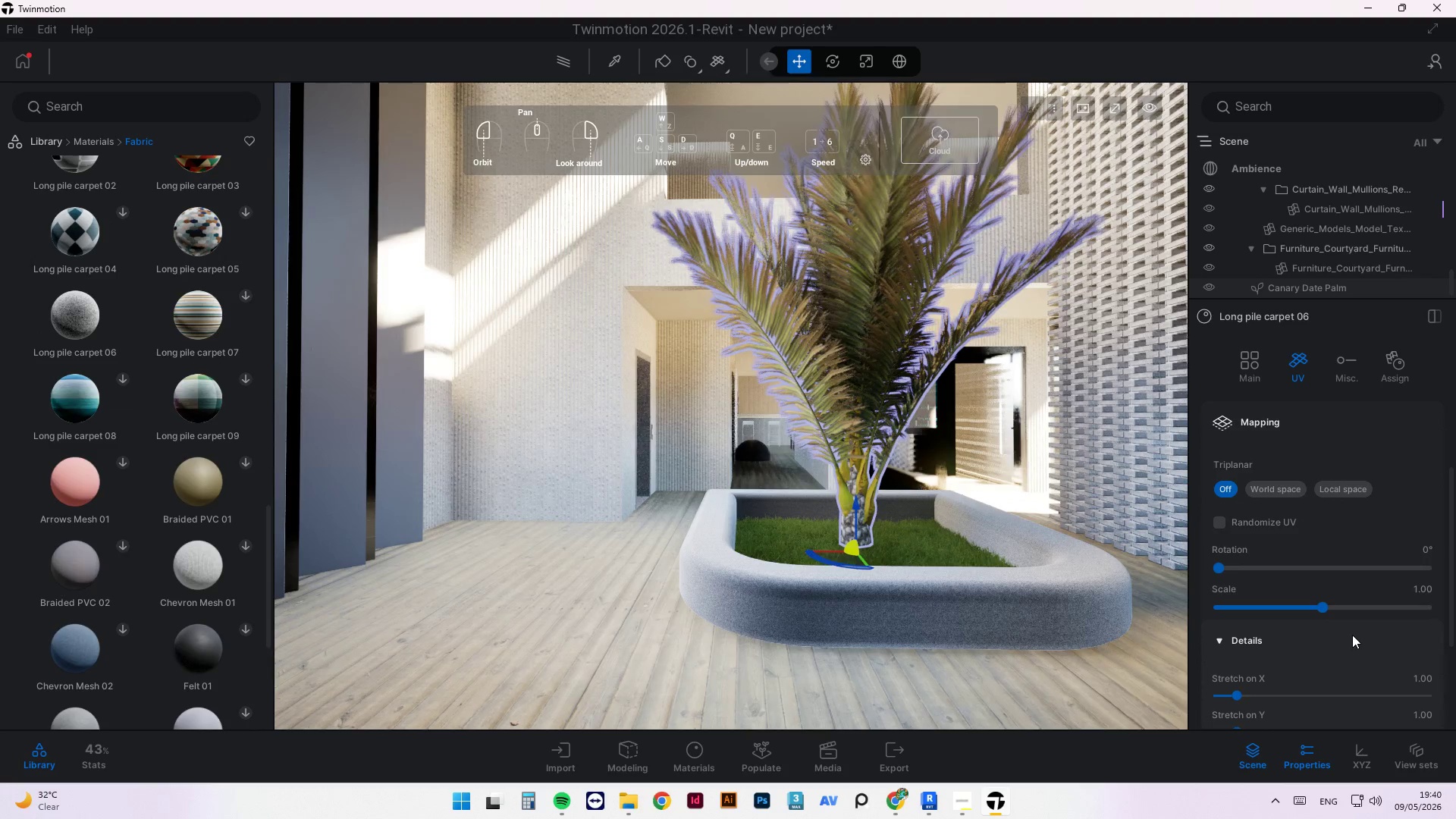 
scroll: coordinate [1352, 635], scroll_direction: down, amount: 4.0
 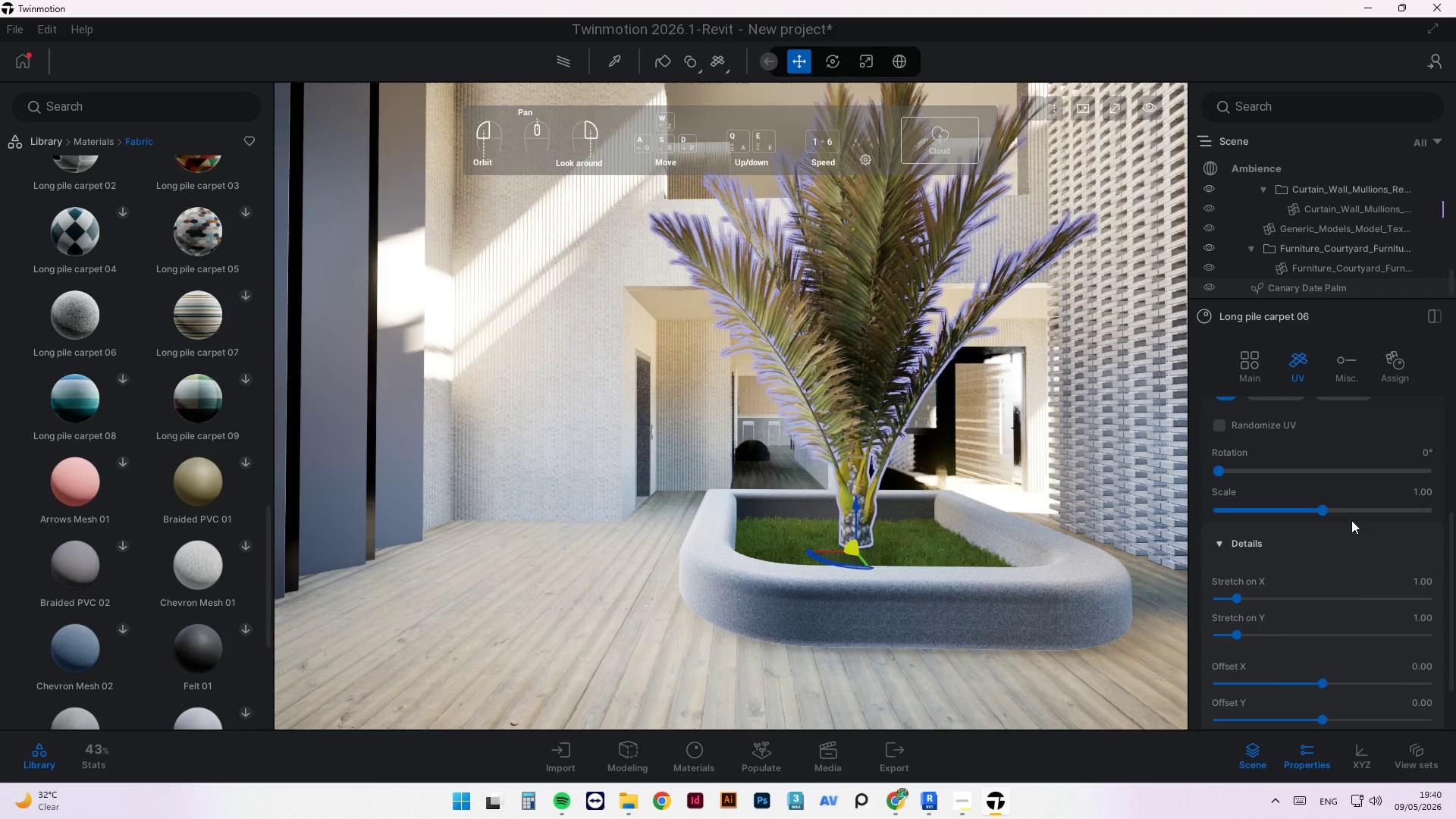 
left_click_drag(start_coordinate=[1326, 513], to_coordinate=[1360, 513])
 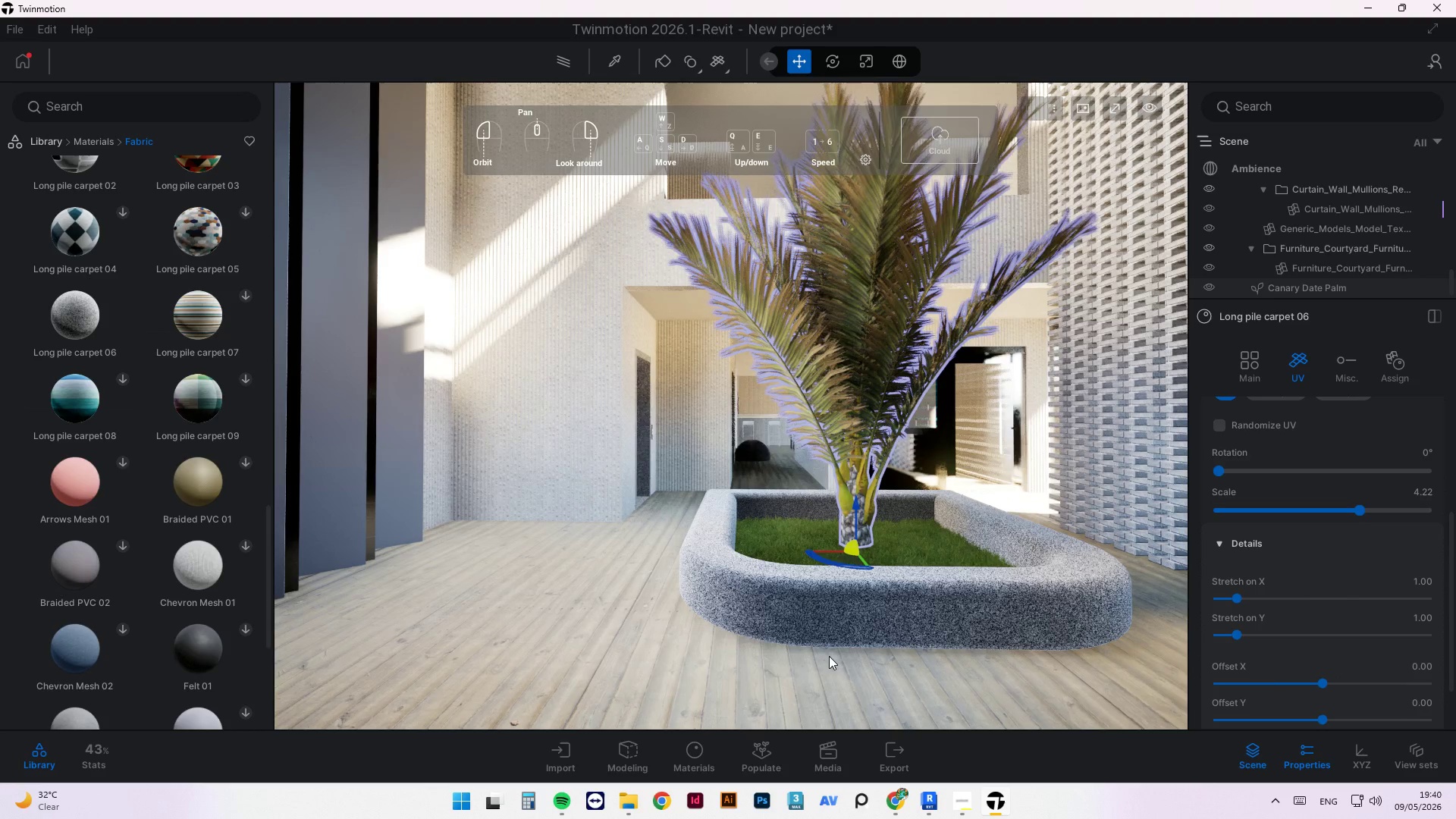 
left_click([831, 651])
 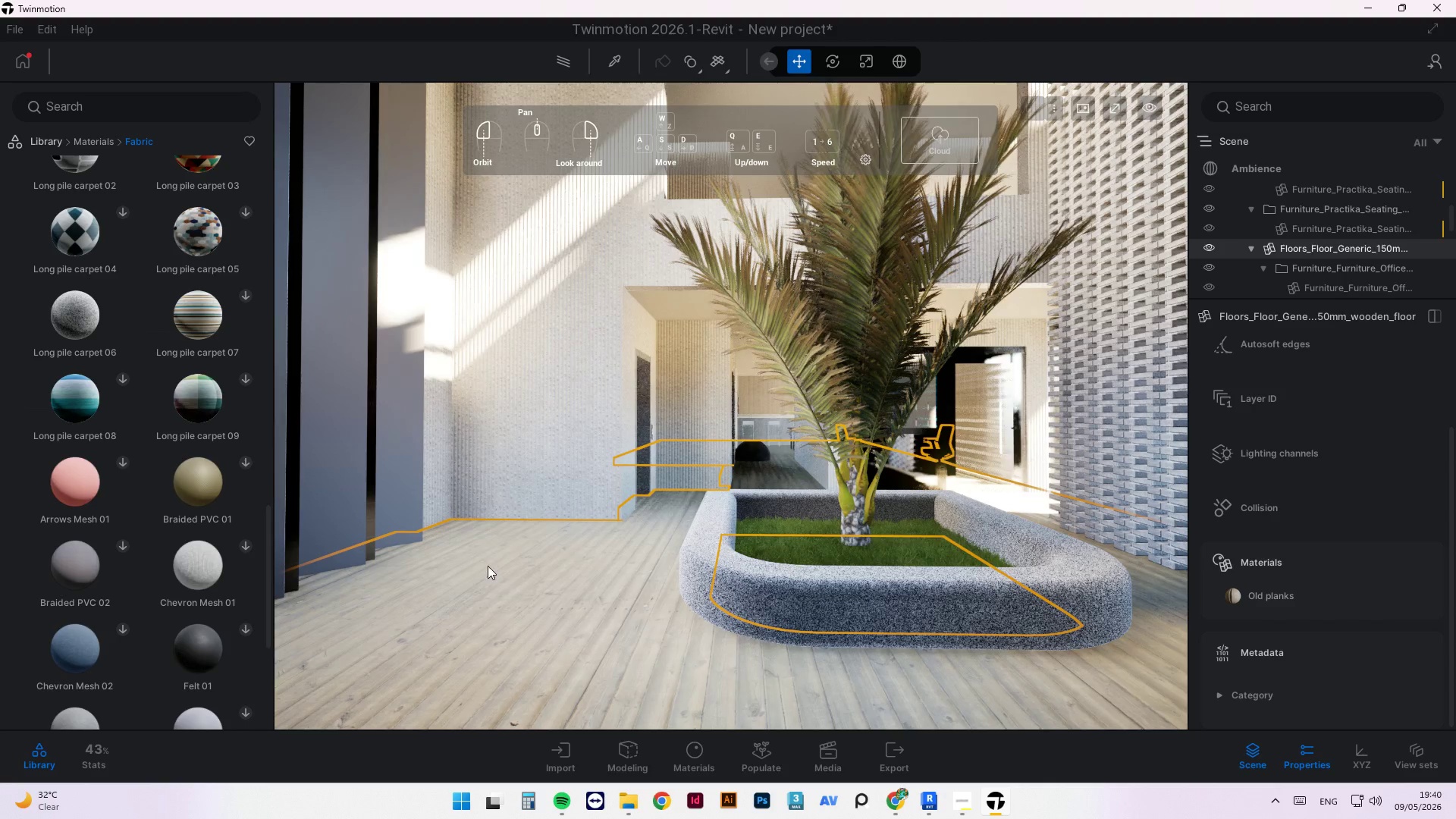 
scroll: coordinate [606, 490], scroll_direction: up, amount: 7.0
 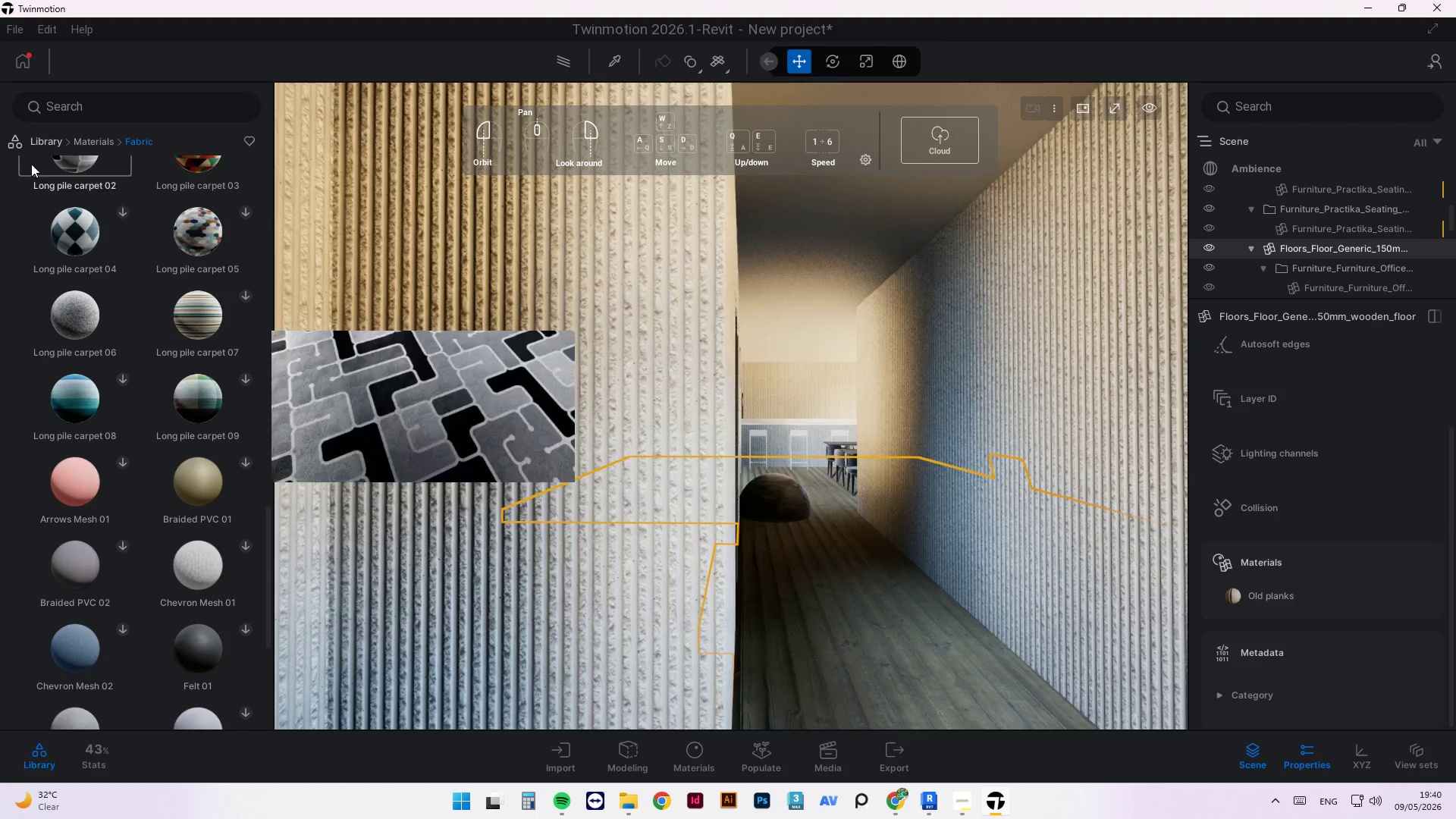 
left_click([82, 146])
 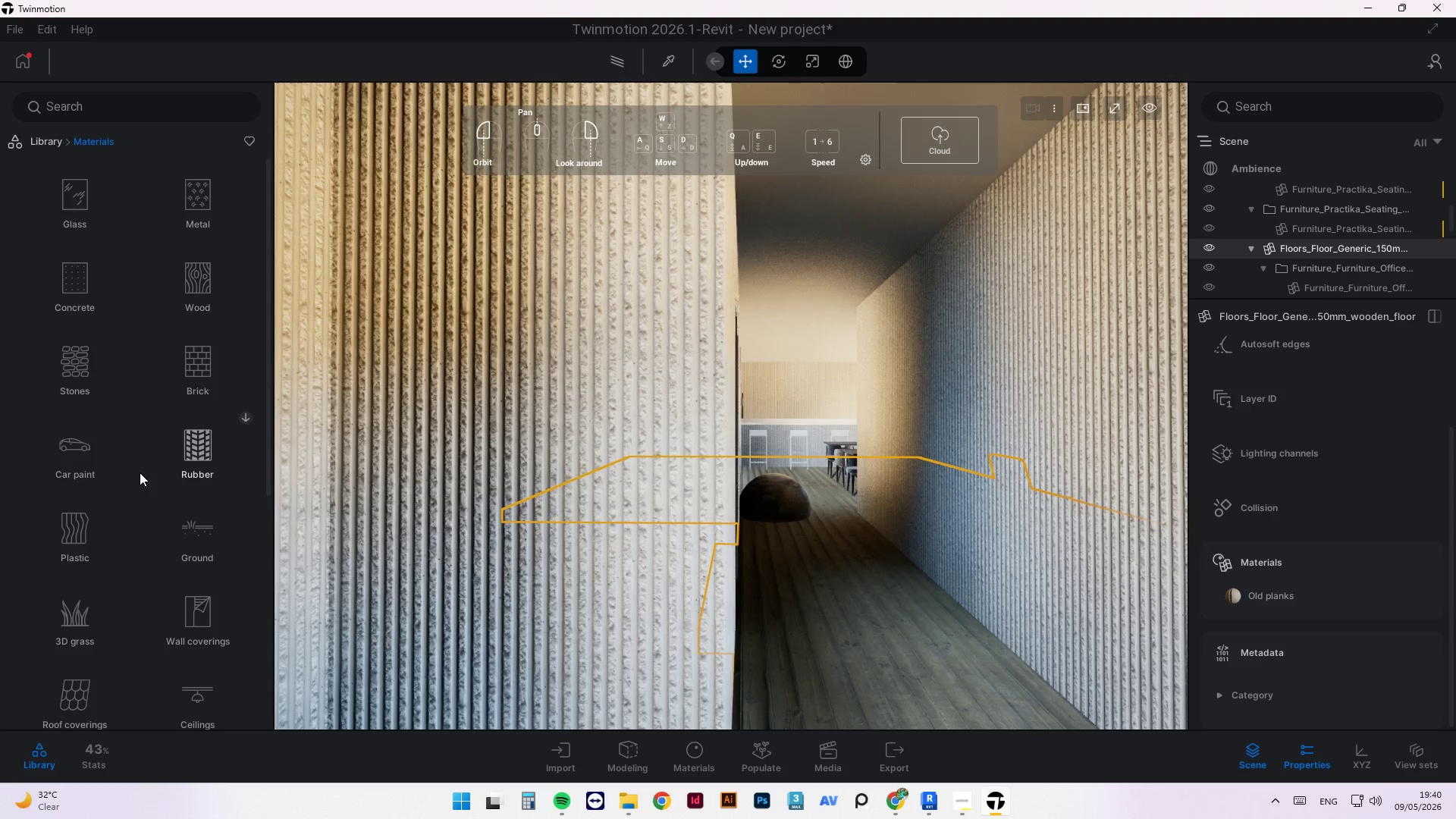 
scroll: coordinate [114, 461], scroll_direction: down, amount: 2.0
 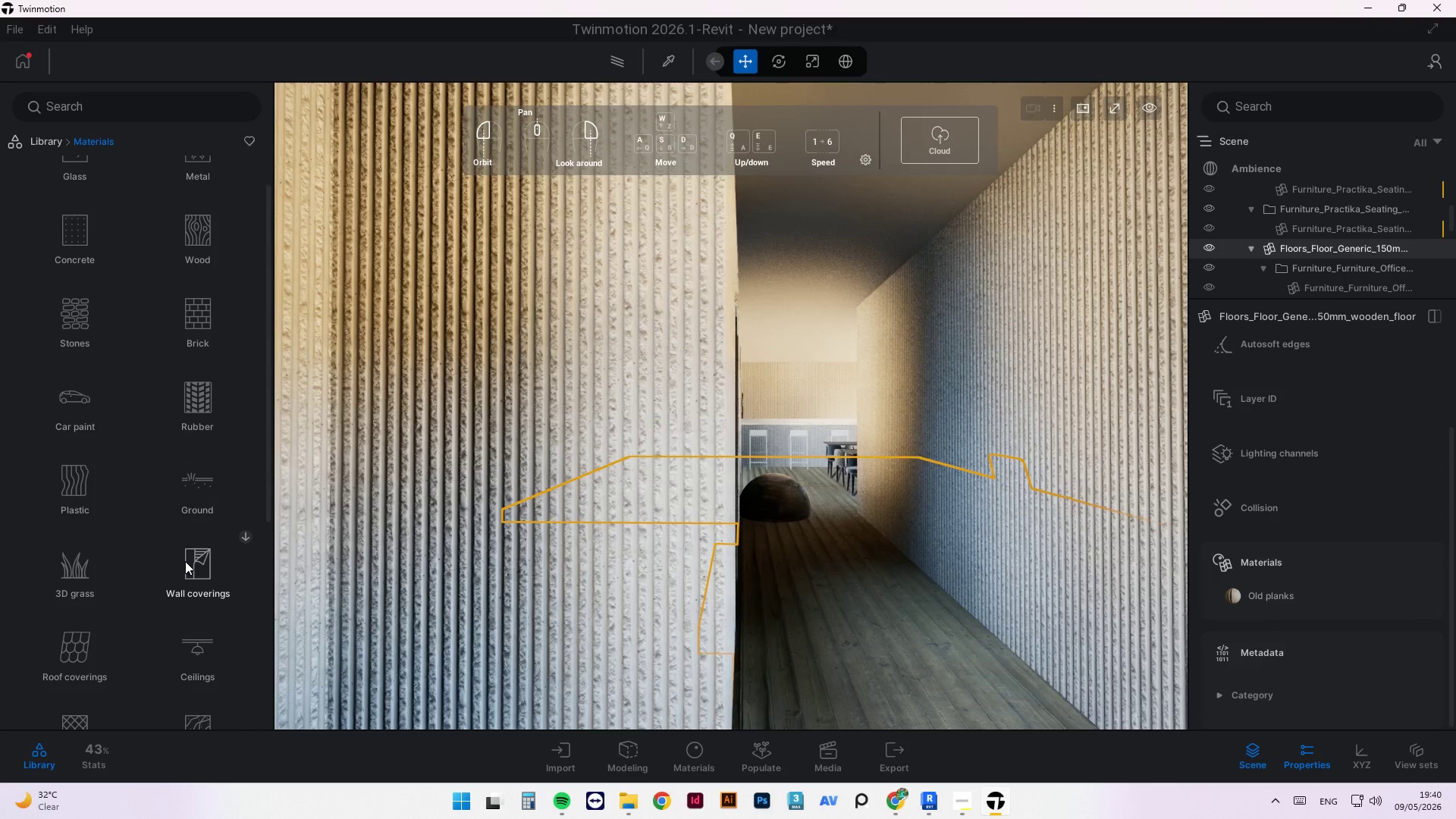 
left_click([185, 561])
 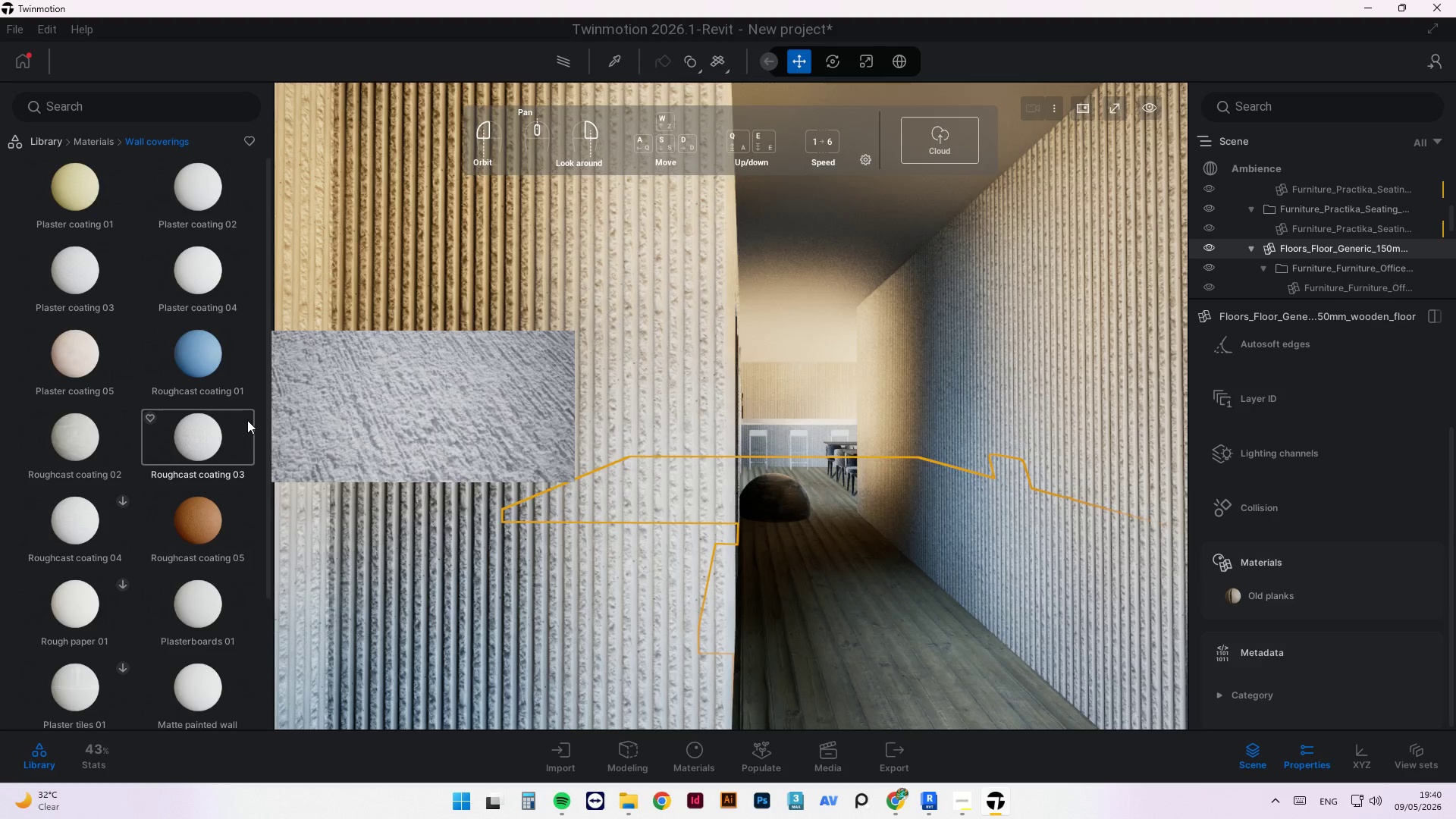 
wait(6.23)
 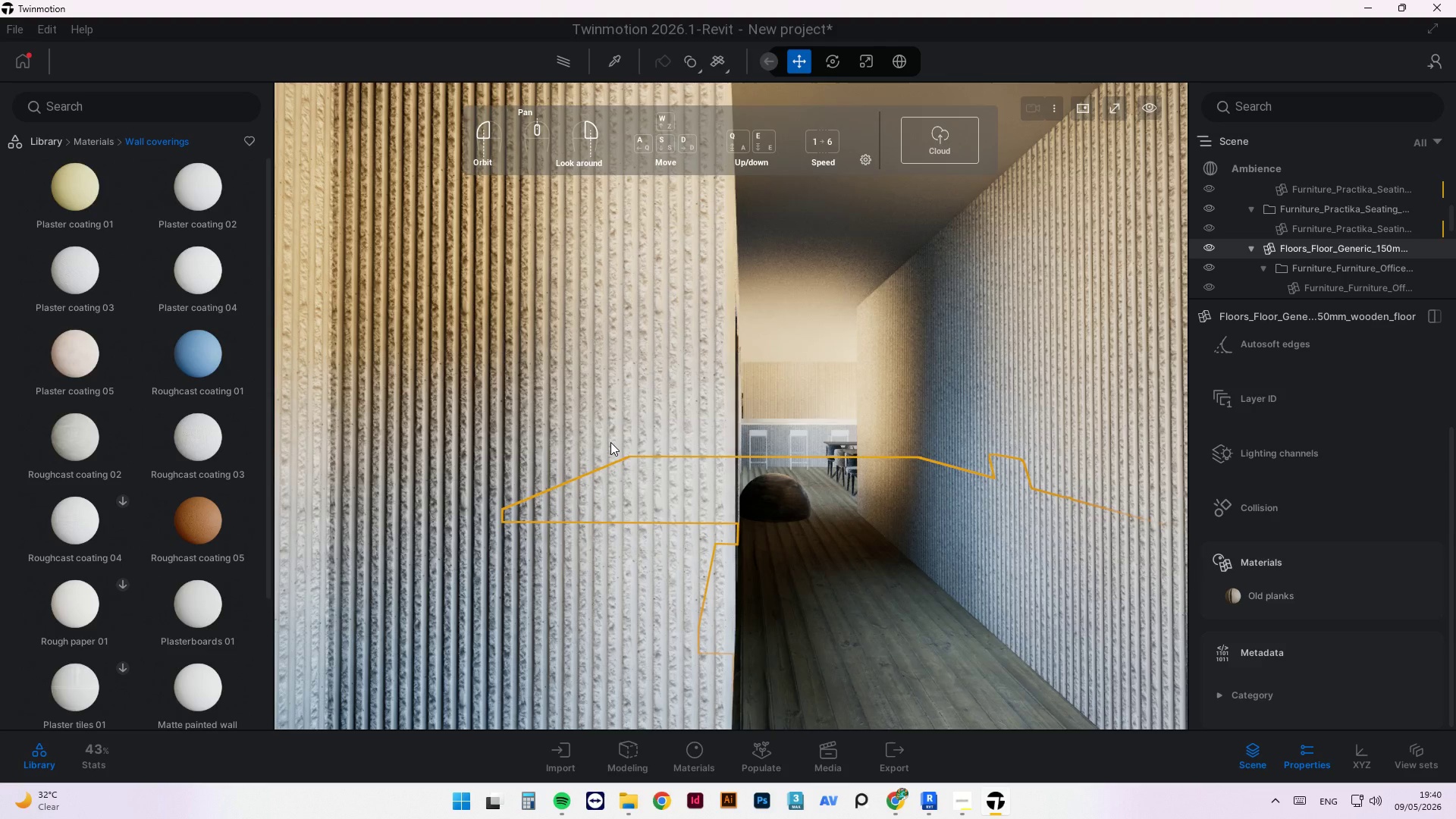 
scroll: coordinate [105, 577], scroll_direction: down, amount: 7.0
 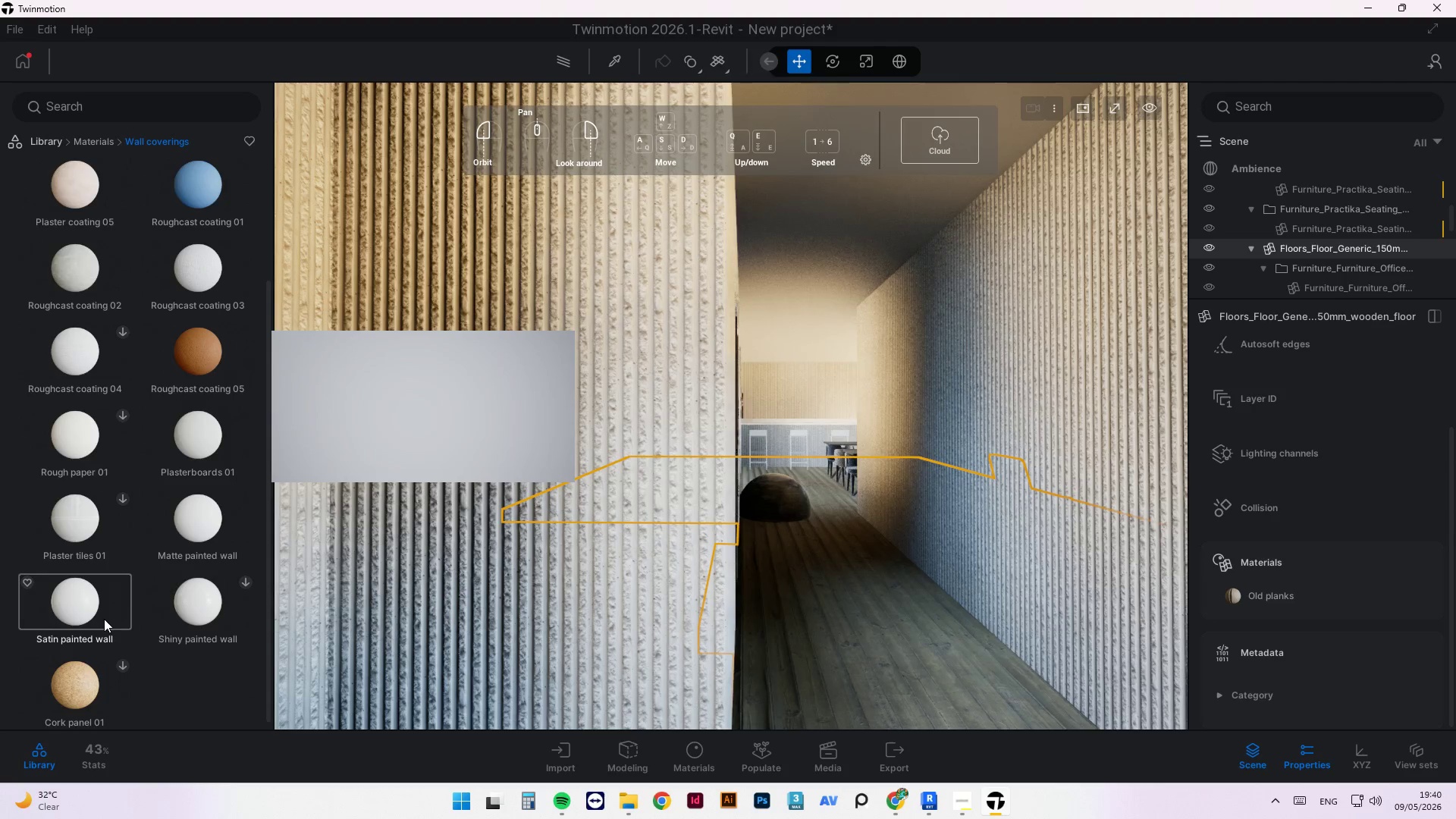 
scroll: coordinate [130, 560], scroll_direction: up, amount: 8.0
 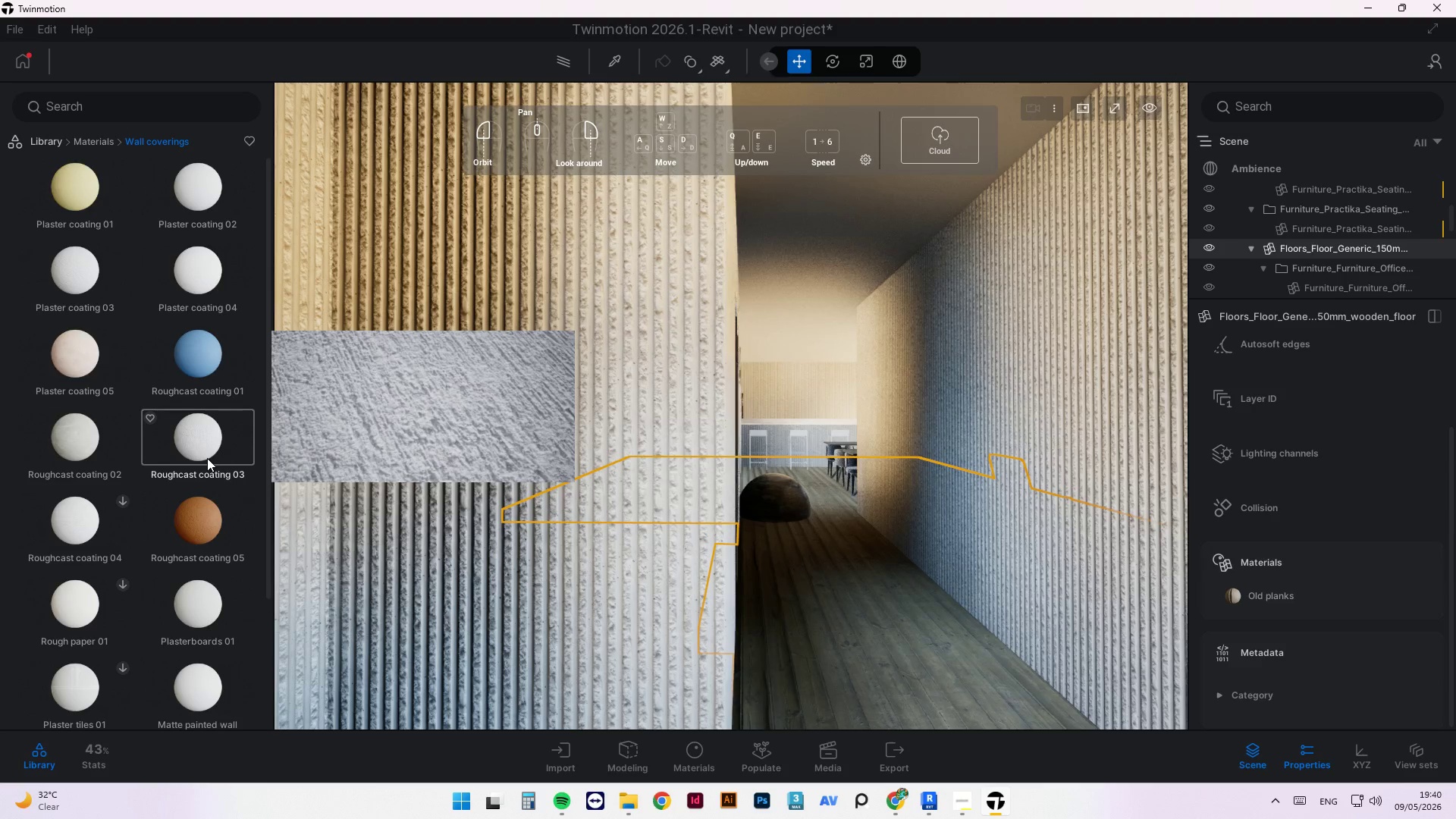 
wait(5.74)
 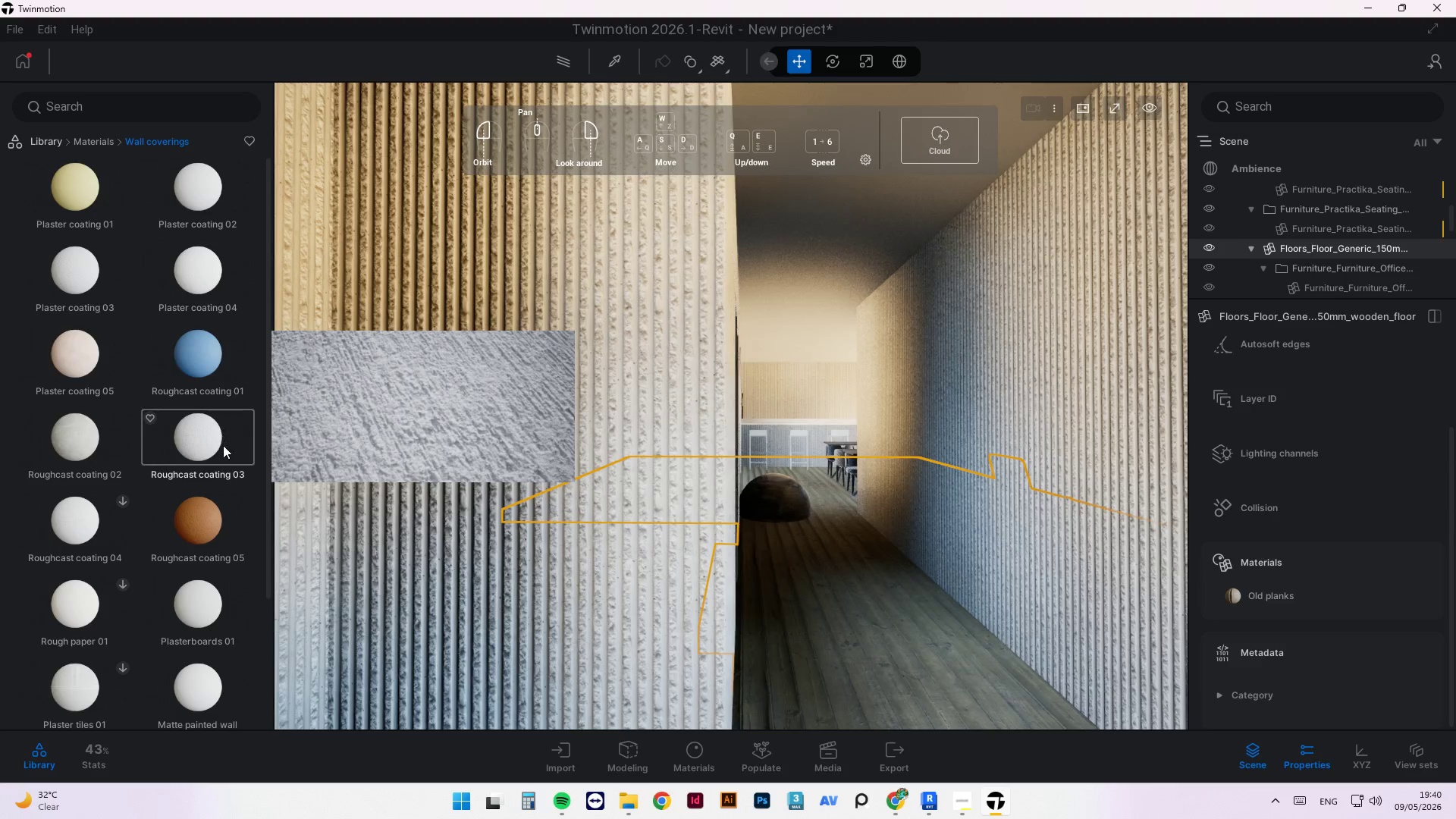 
scroll: coordinate [184, 632], scroll_direction: down, amount: 5.0
 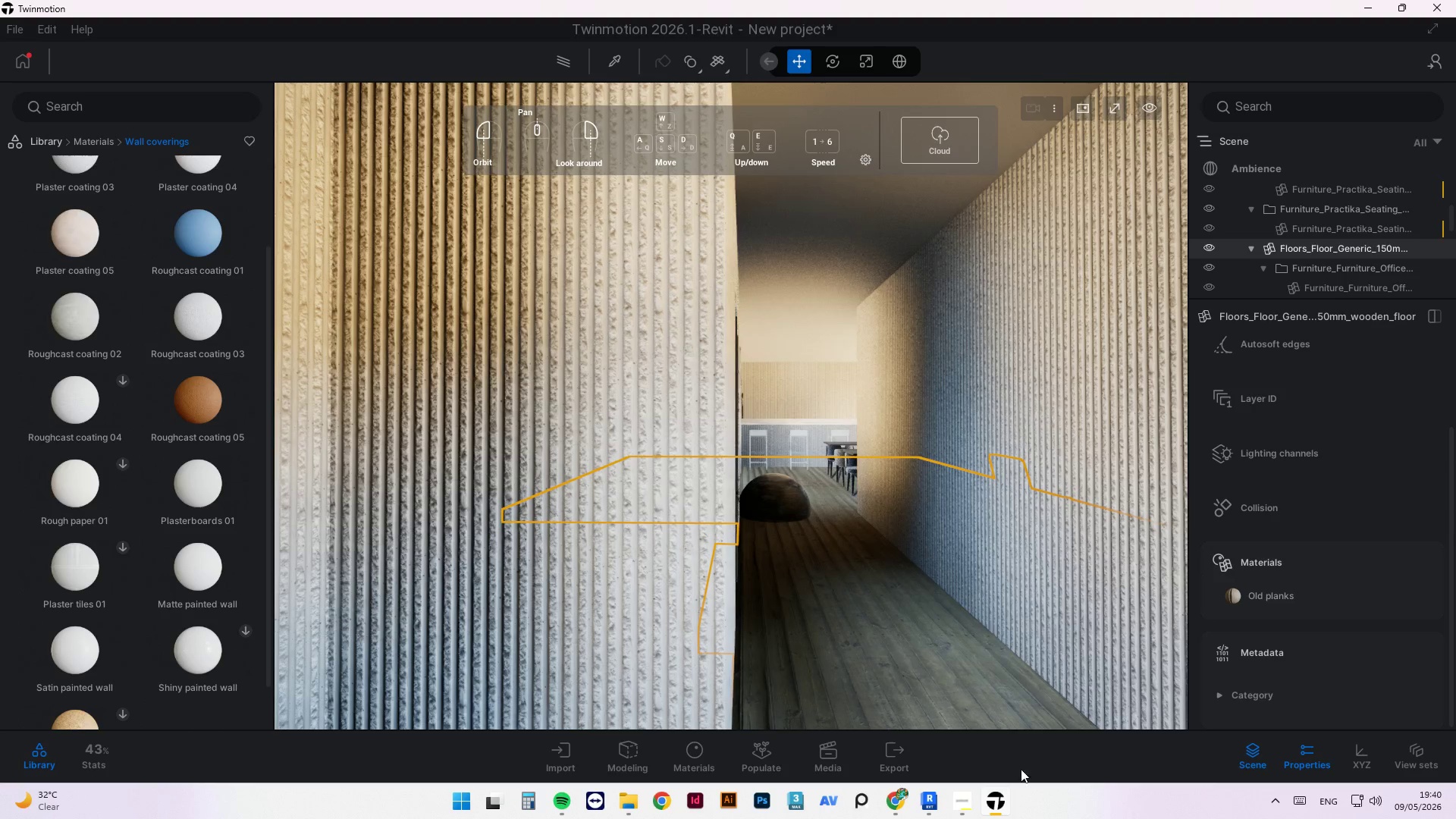 
left_click([968, 796])